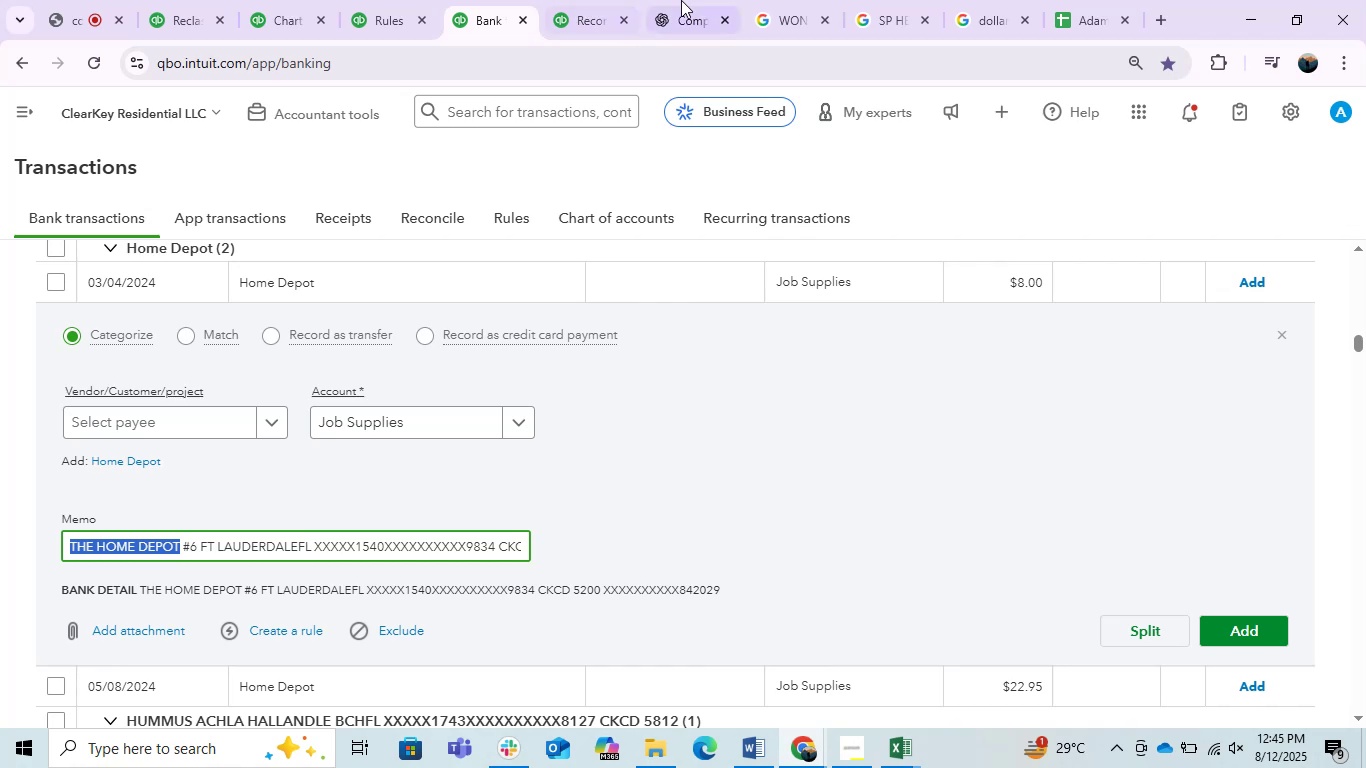 
left_click([681, 0])
 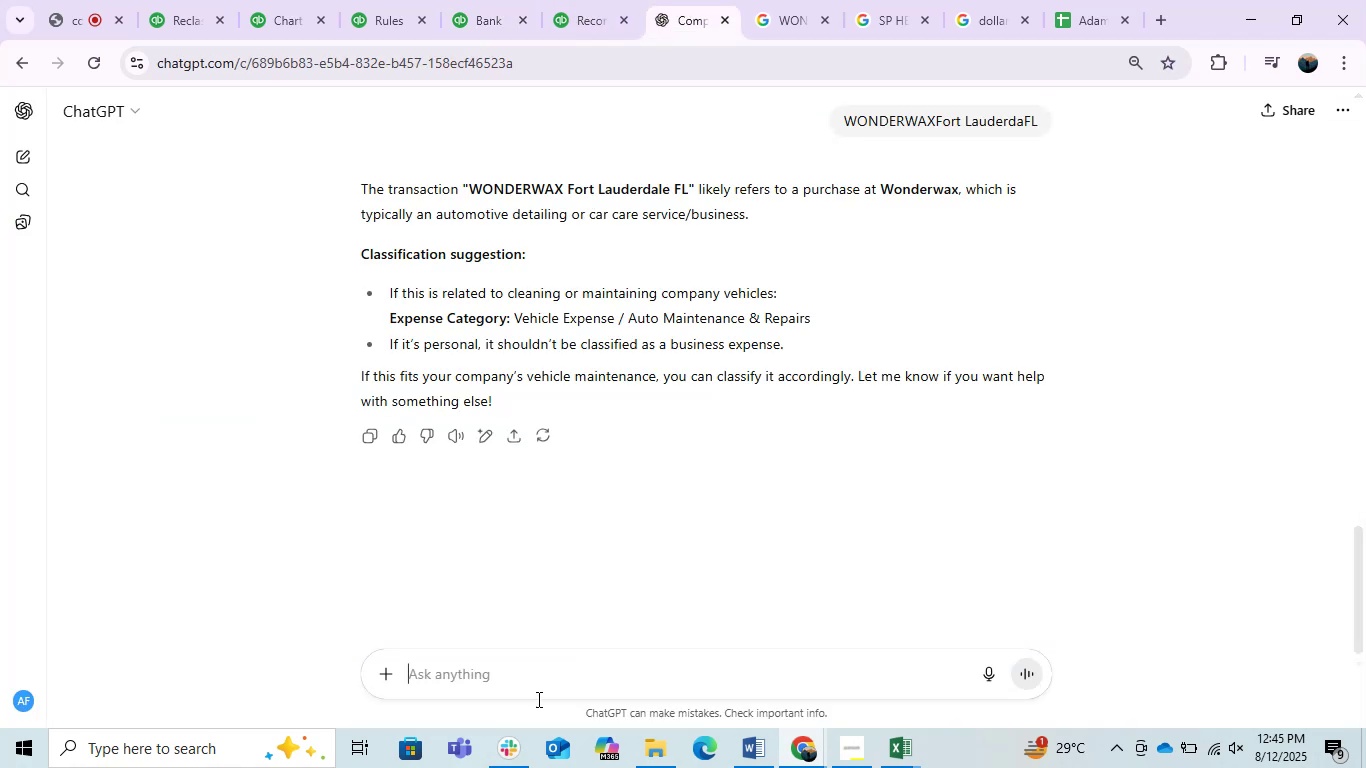 
key(Control+ControlLeft)
 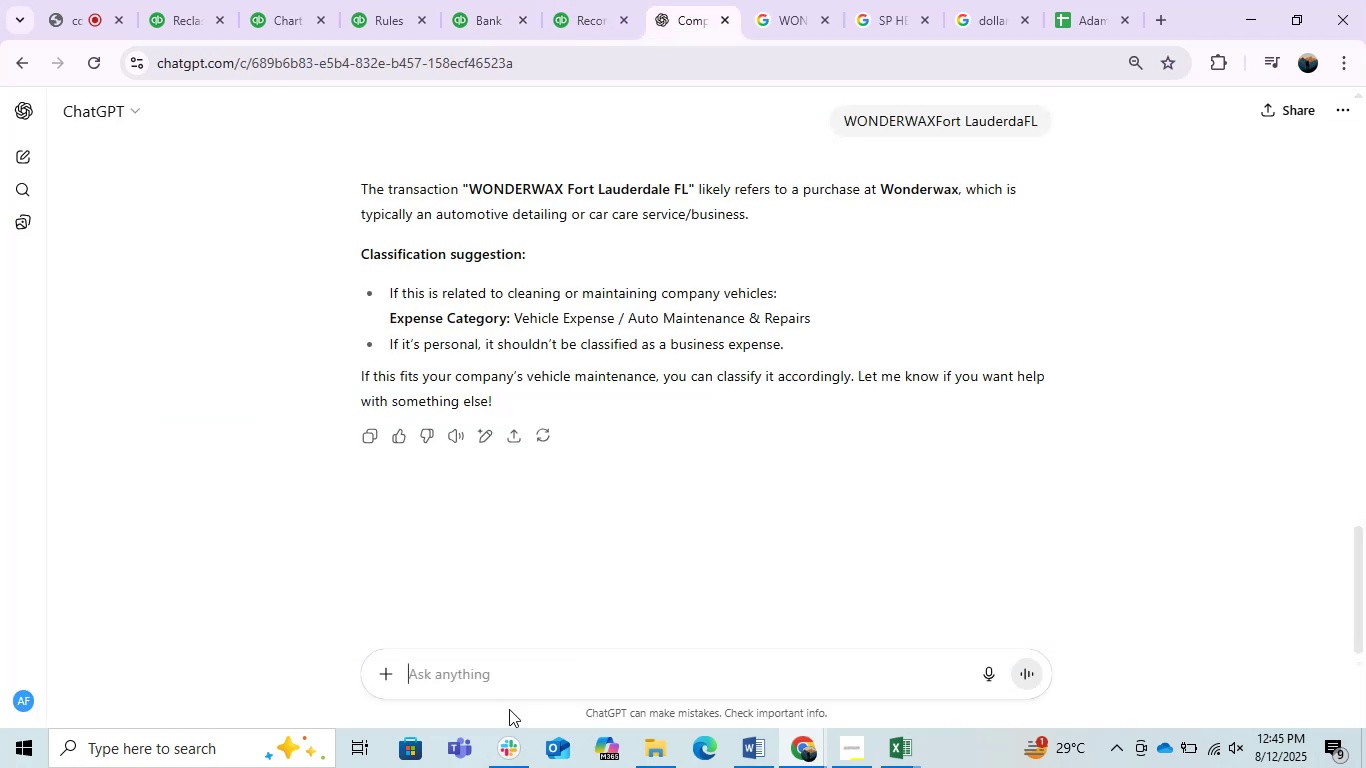 
key(Control+V)
 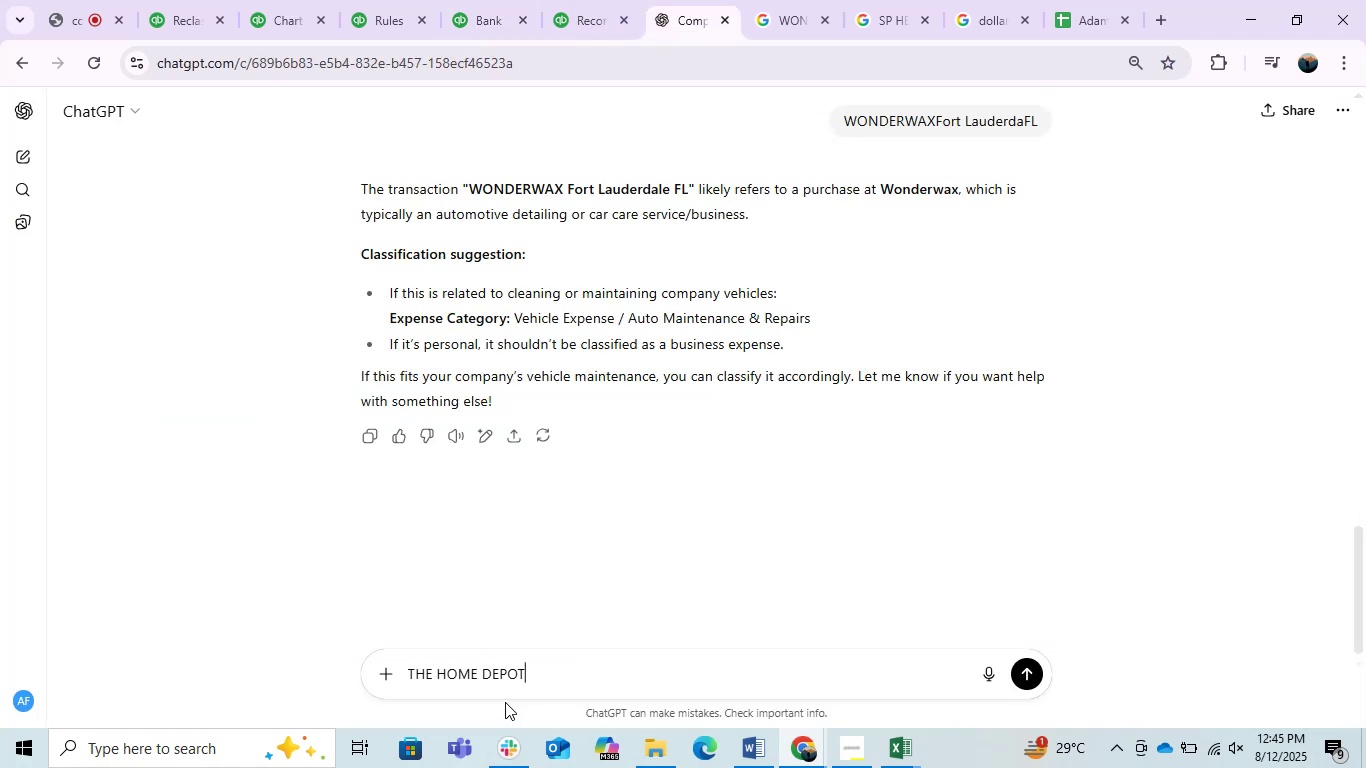 
key(Enter)
 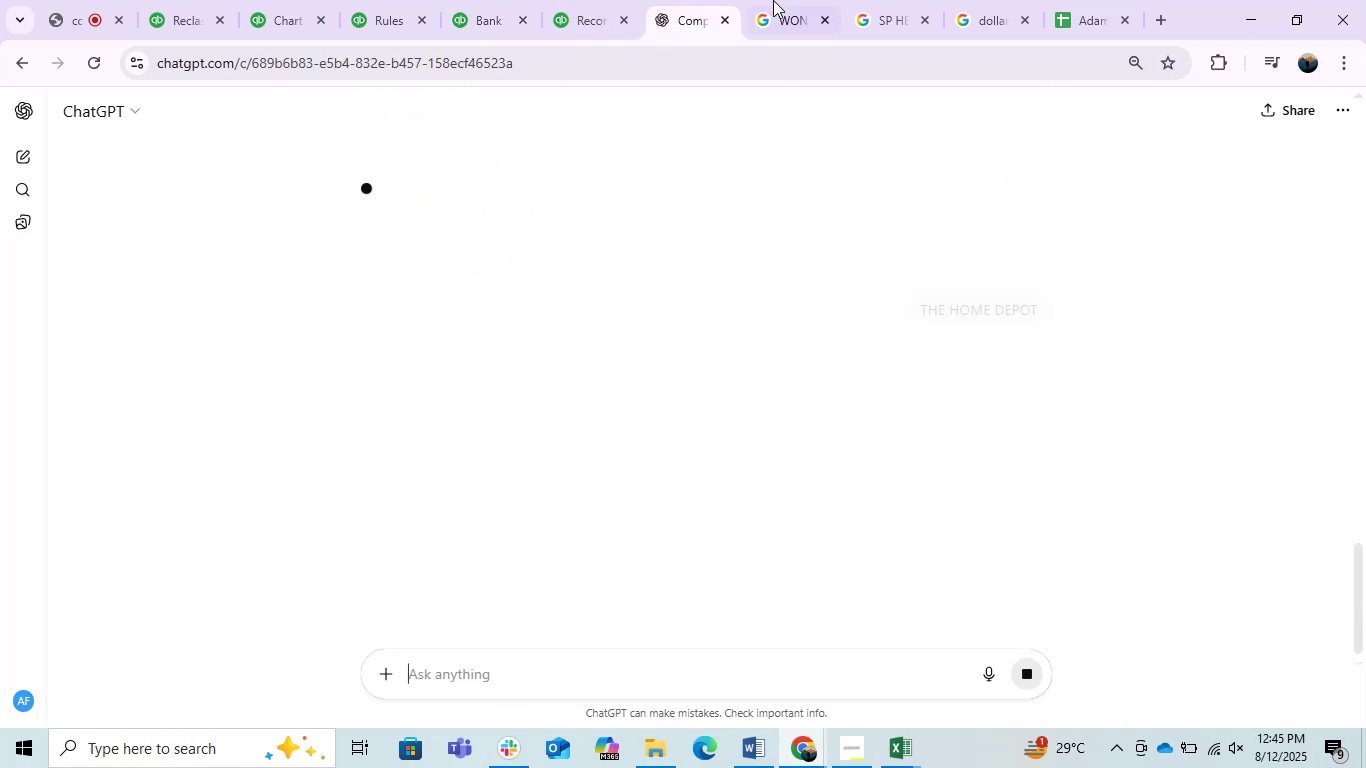 
left_click([784, 0])
 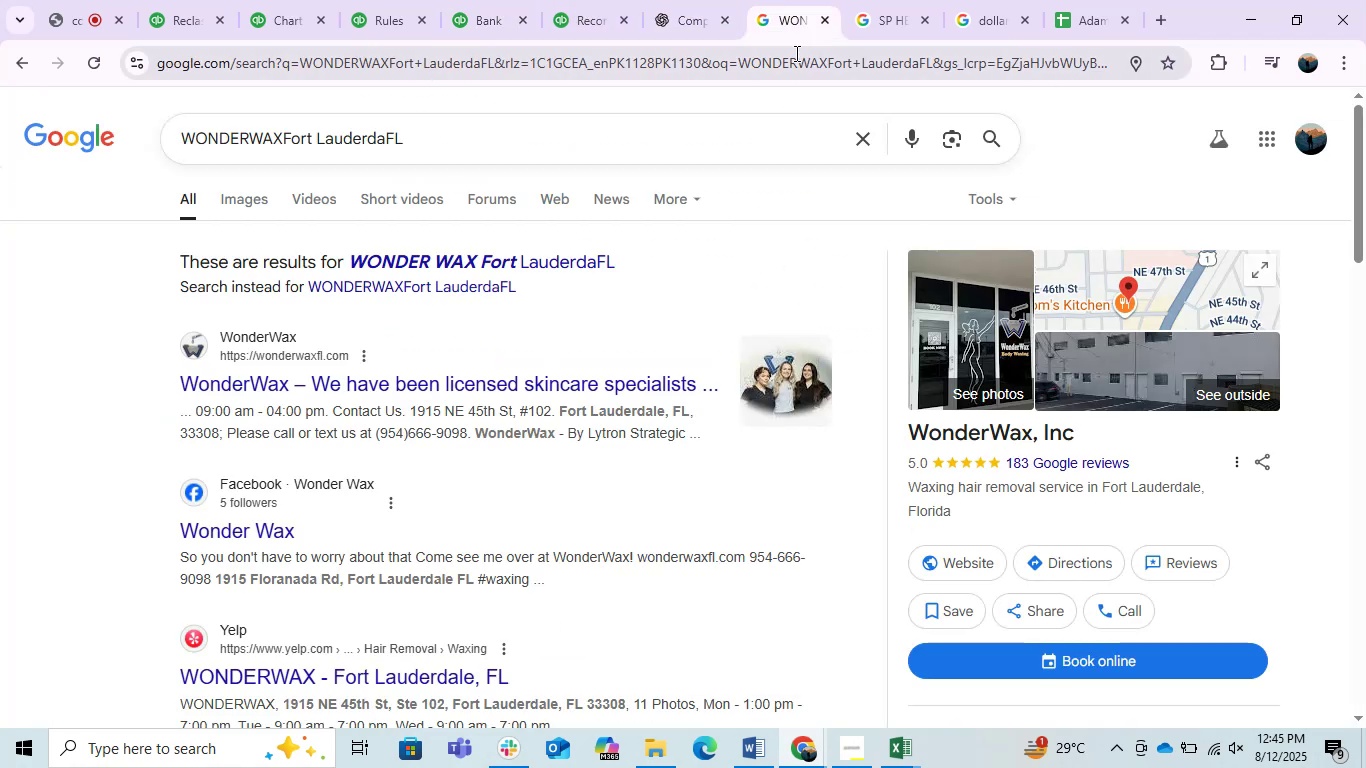 
key(Control+ControlLeft)
 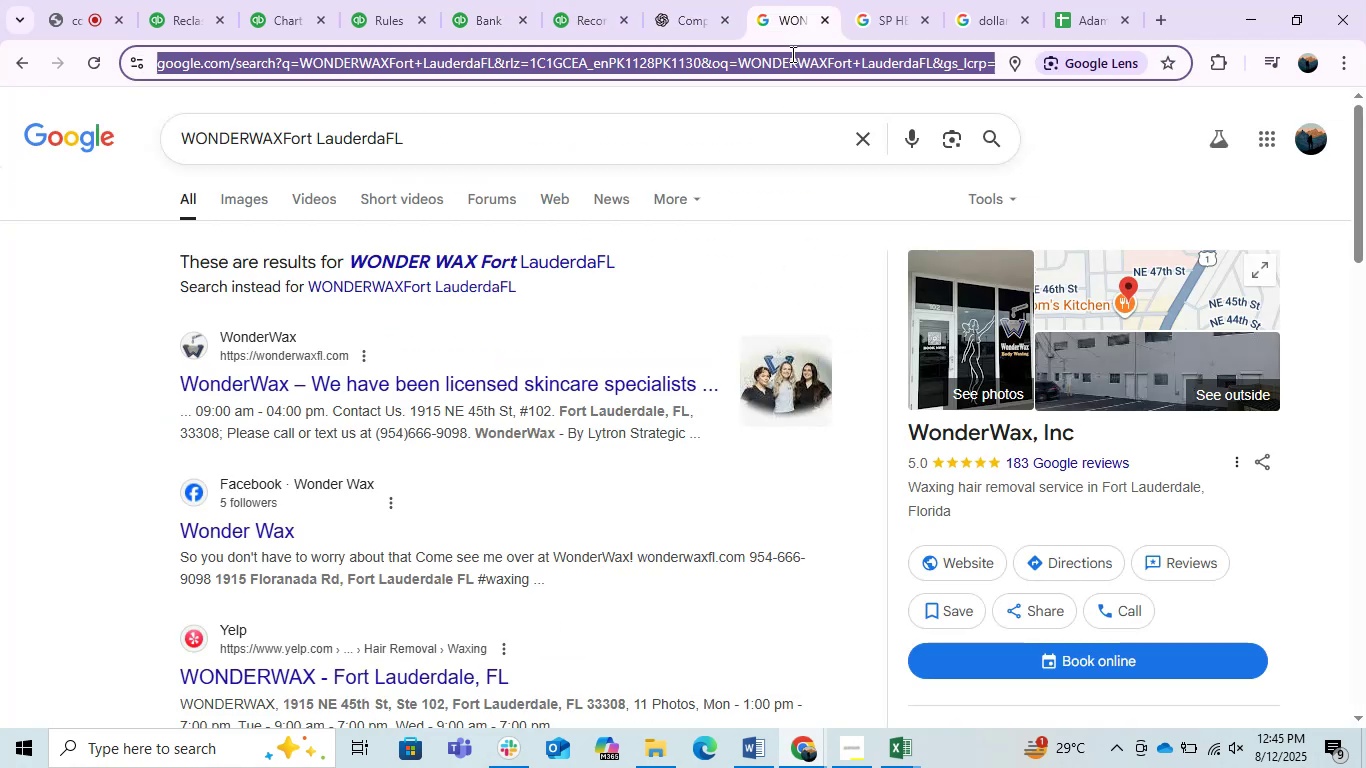 
key(Control+V)
 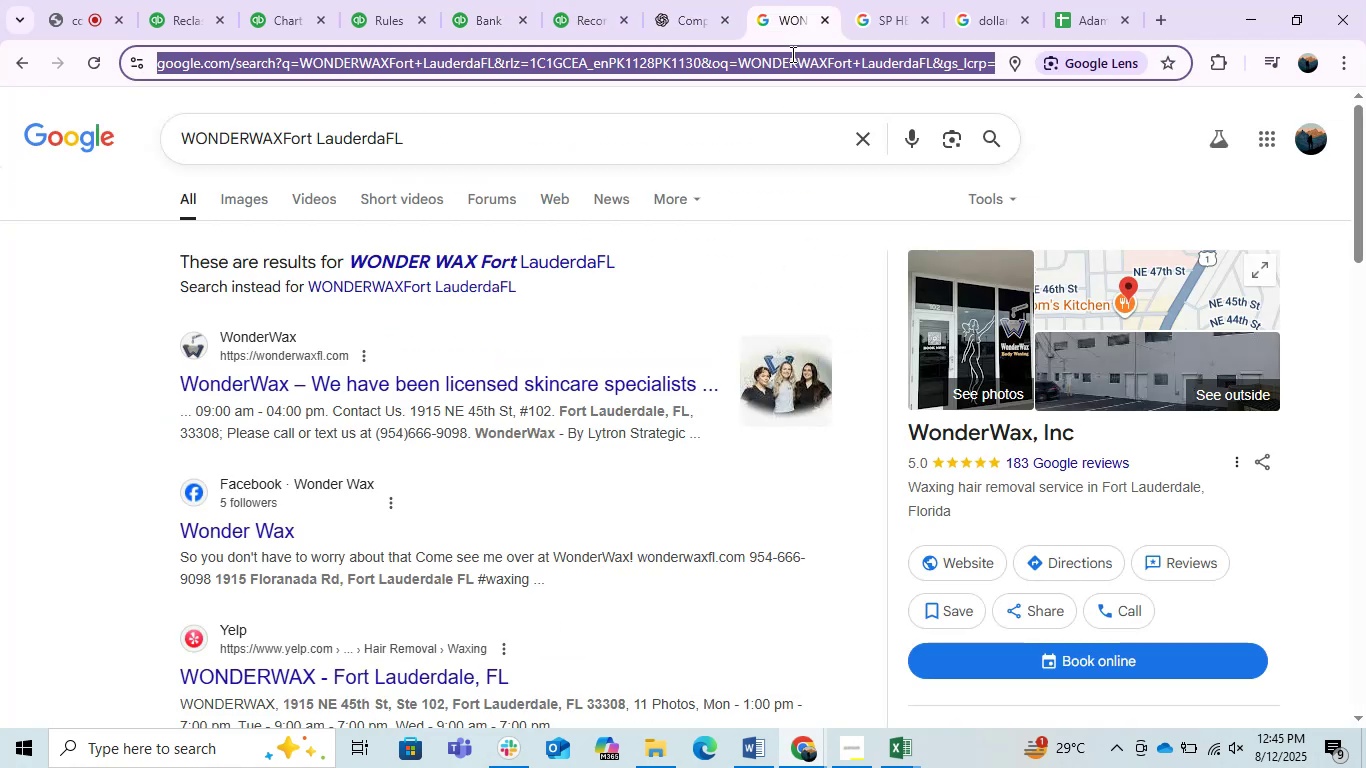 
double_click([791, 54])
 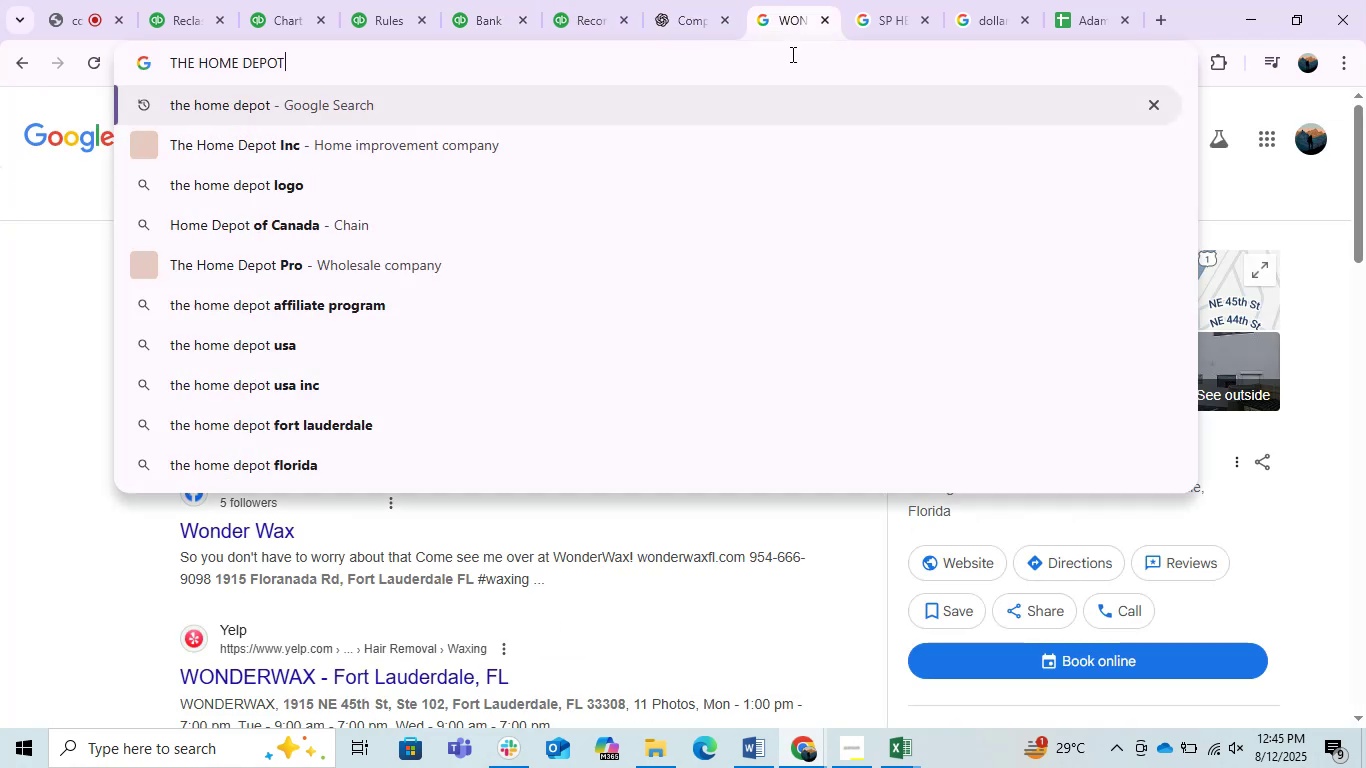 
key(Enter)
 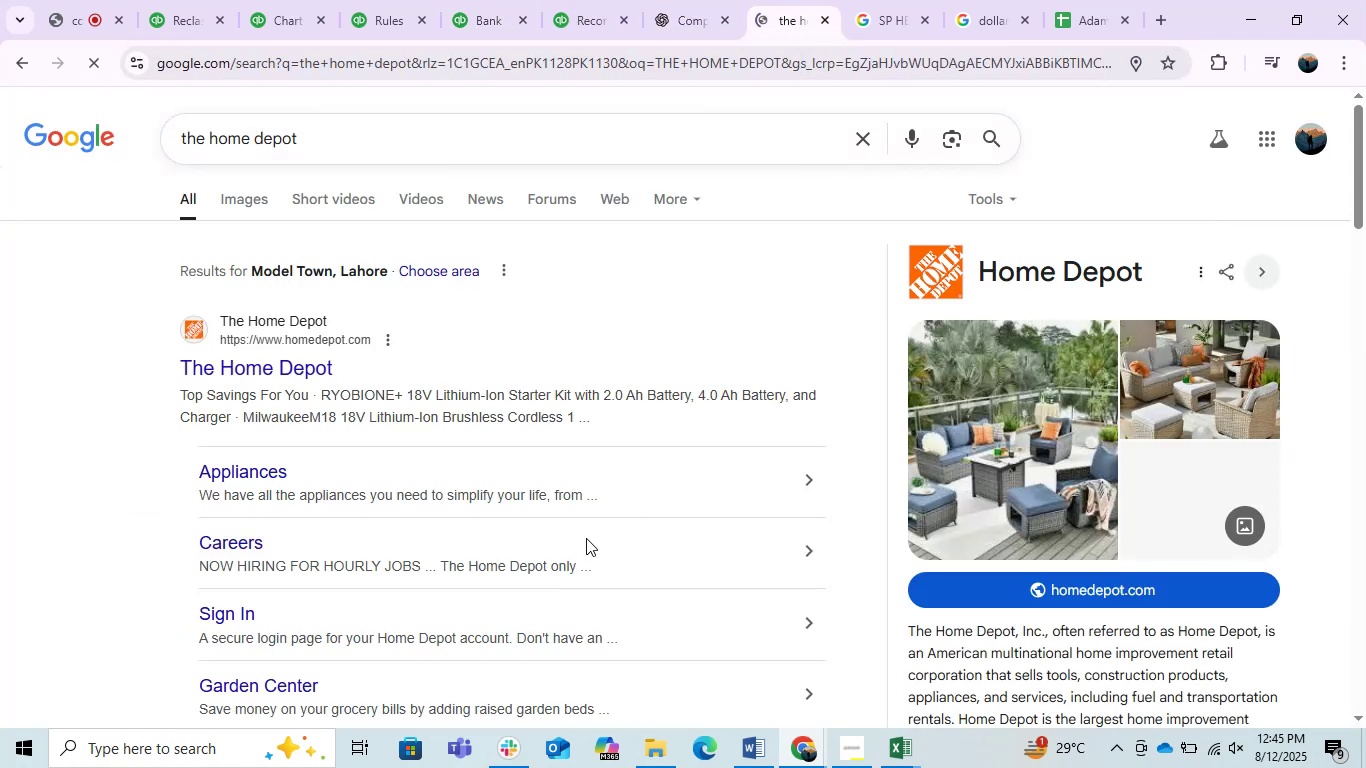 
scroll: coordinate [417, 525], scroll_direction: down, amount: 1.0
 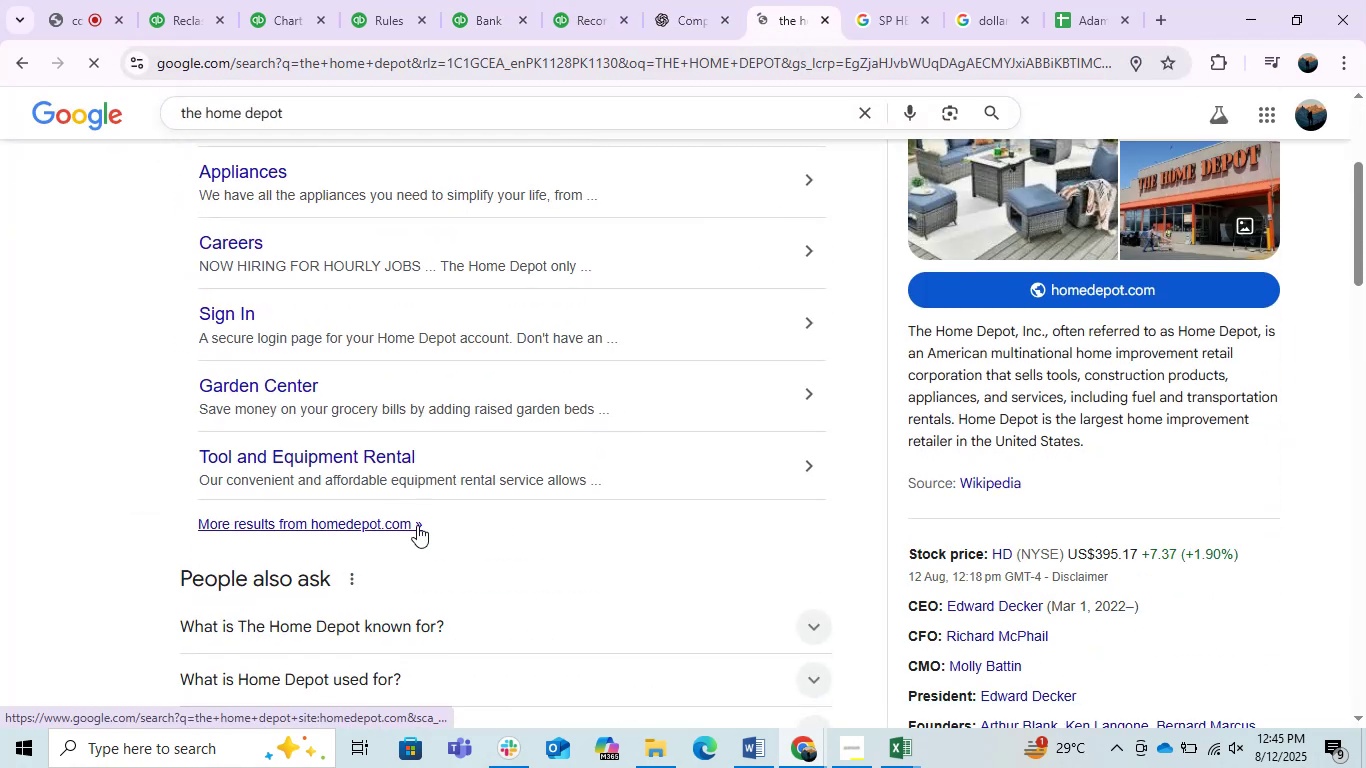 
scroll: coordinate [417, 525], scroll_direction: up, amount: 3.0
 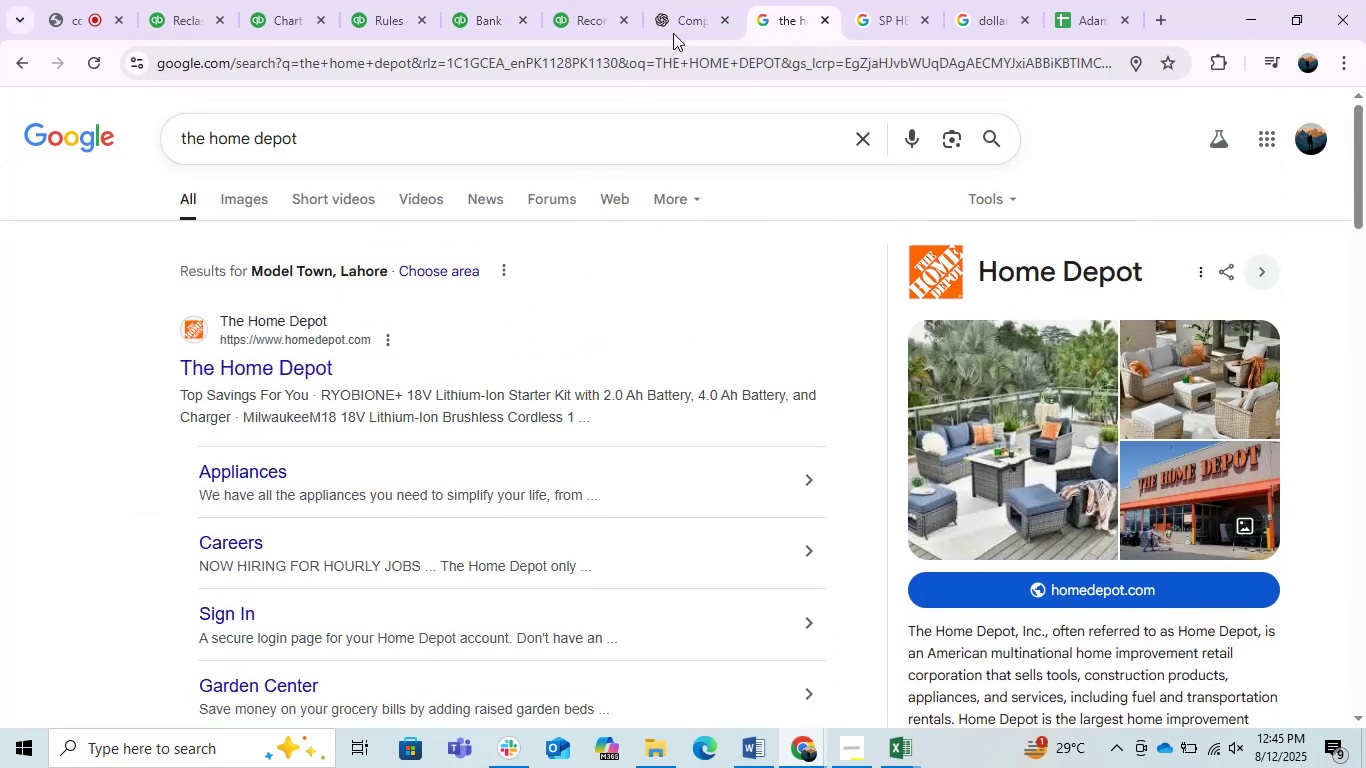 
left_click([656, 0])
 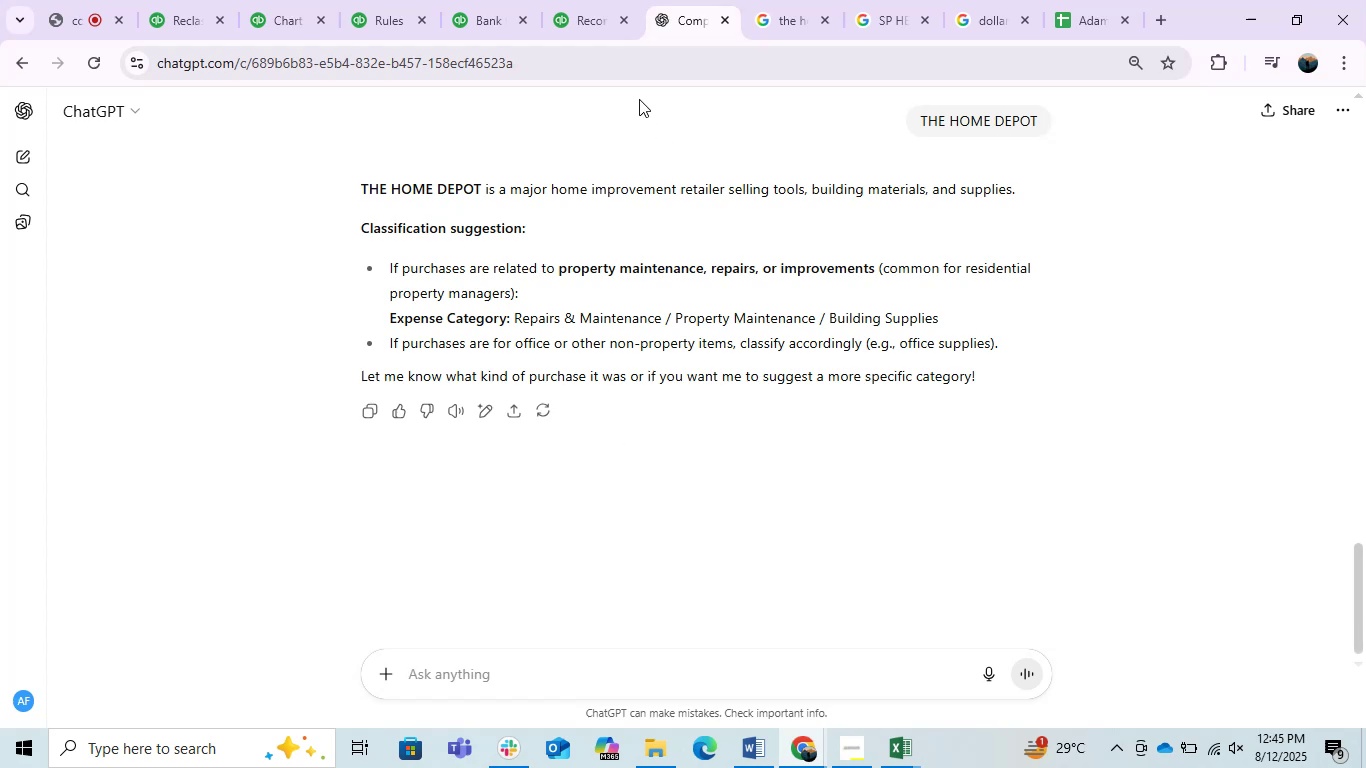 
wait(5.44)
 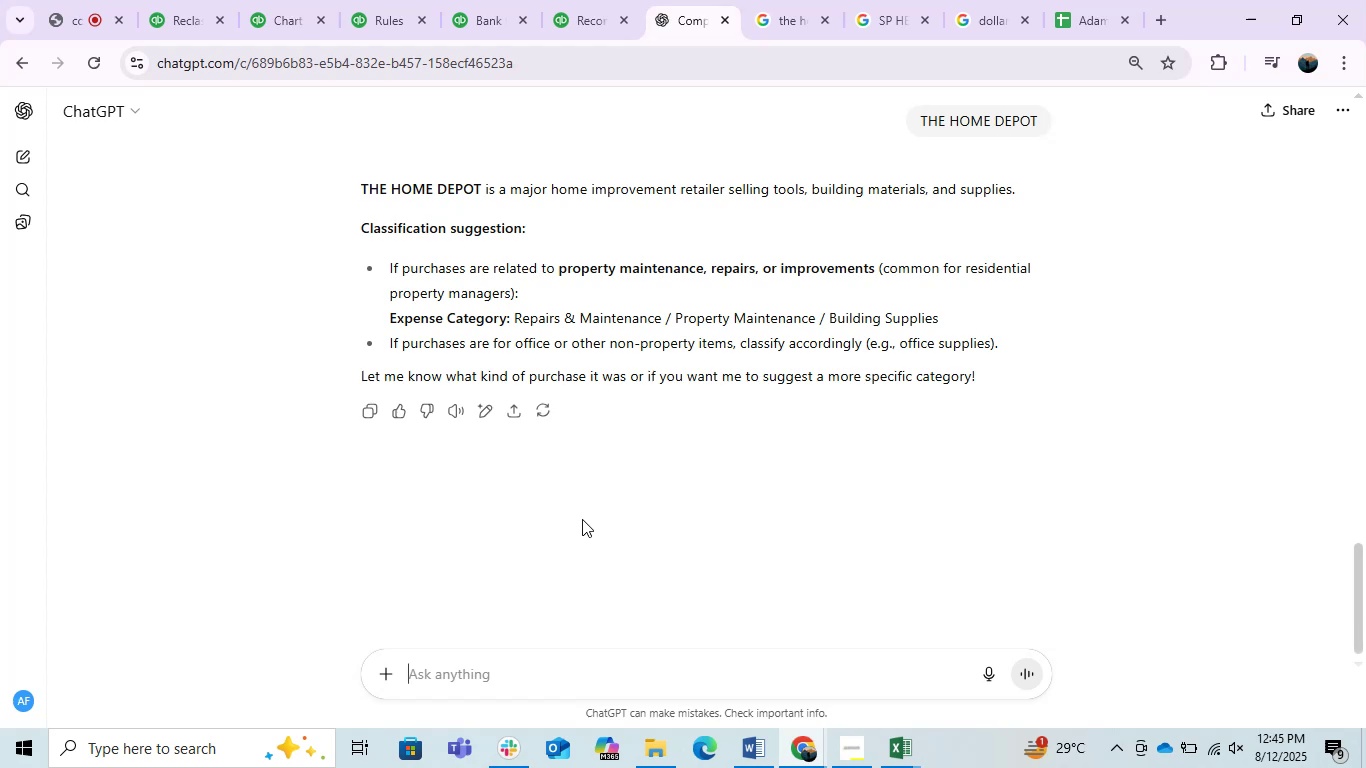 
left_click([165, 0])
 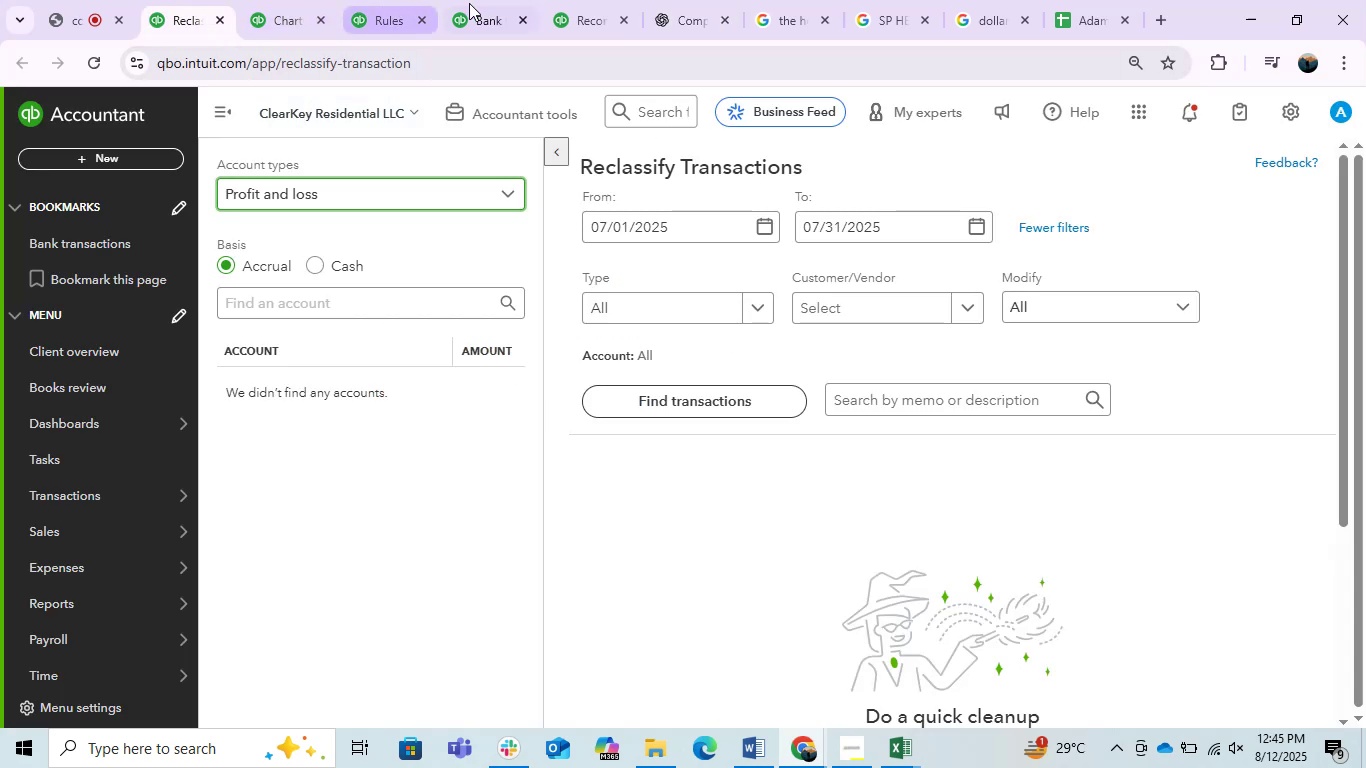 
left_click([469, 3])
 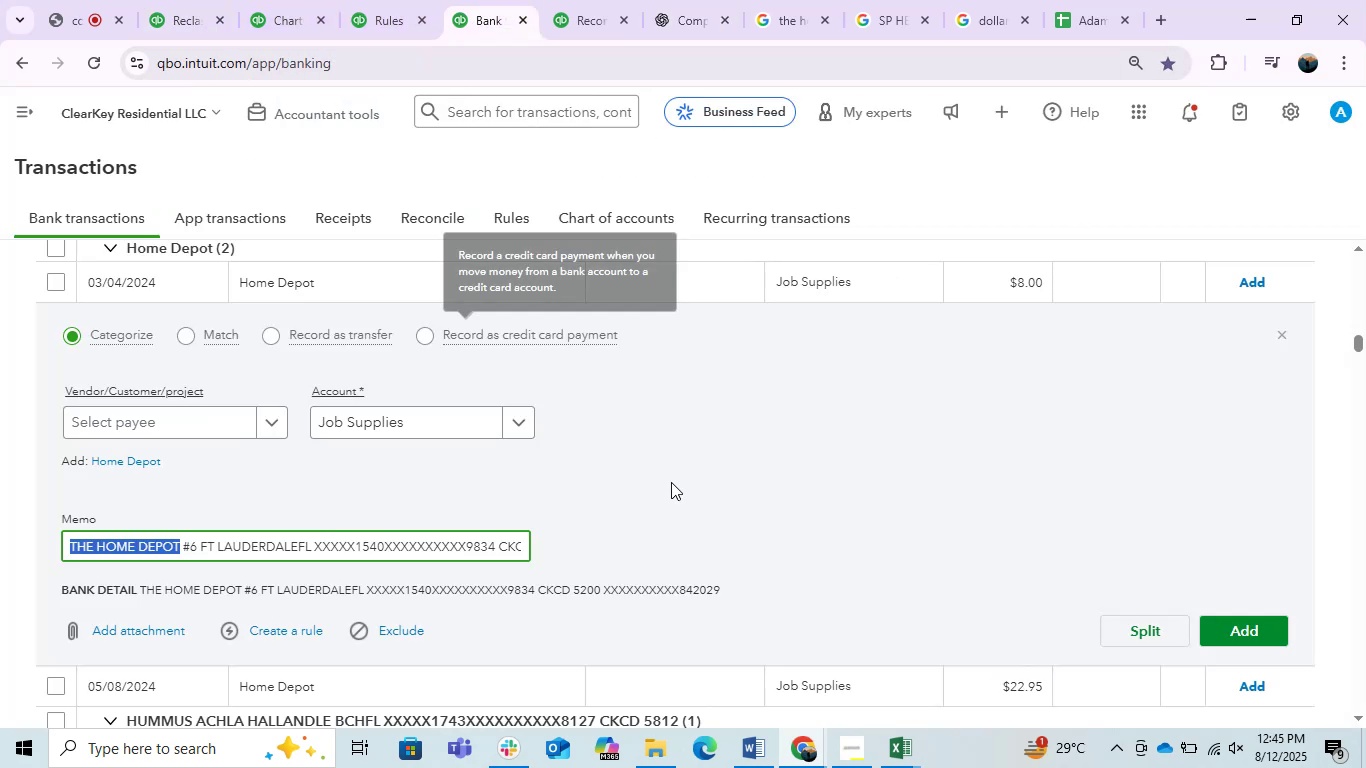 
scroll: coordinate [1337, 372], scroll_direction: up, amount: 14.0
 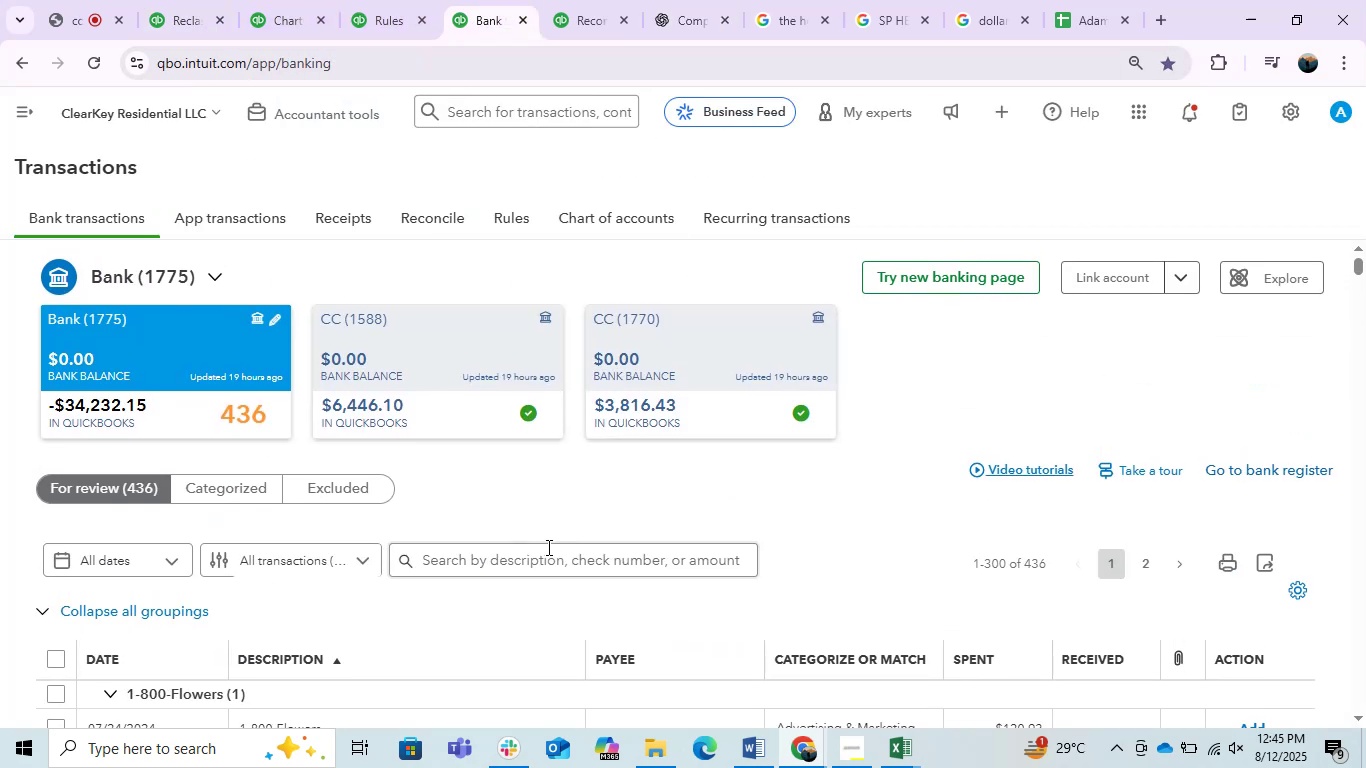 
left_click([514, 552])
 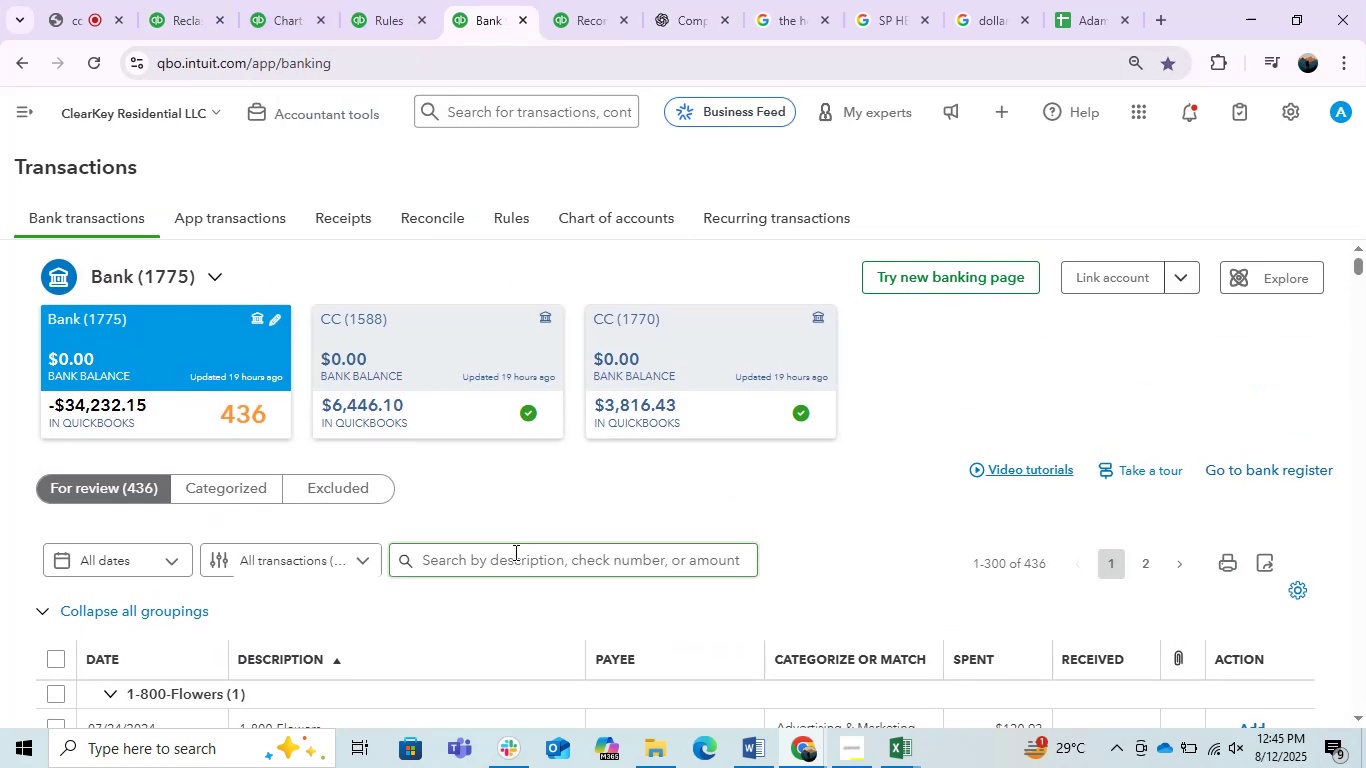 
key(Control+ControlLeft)
 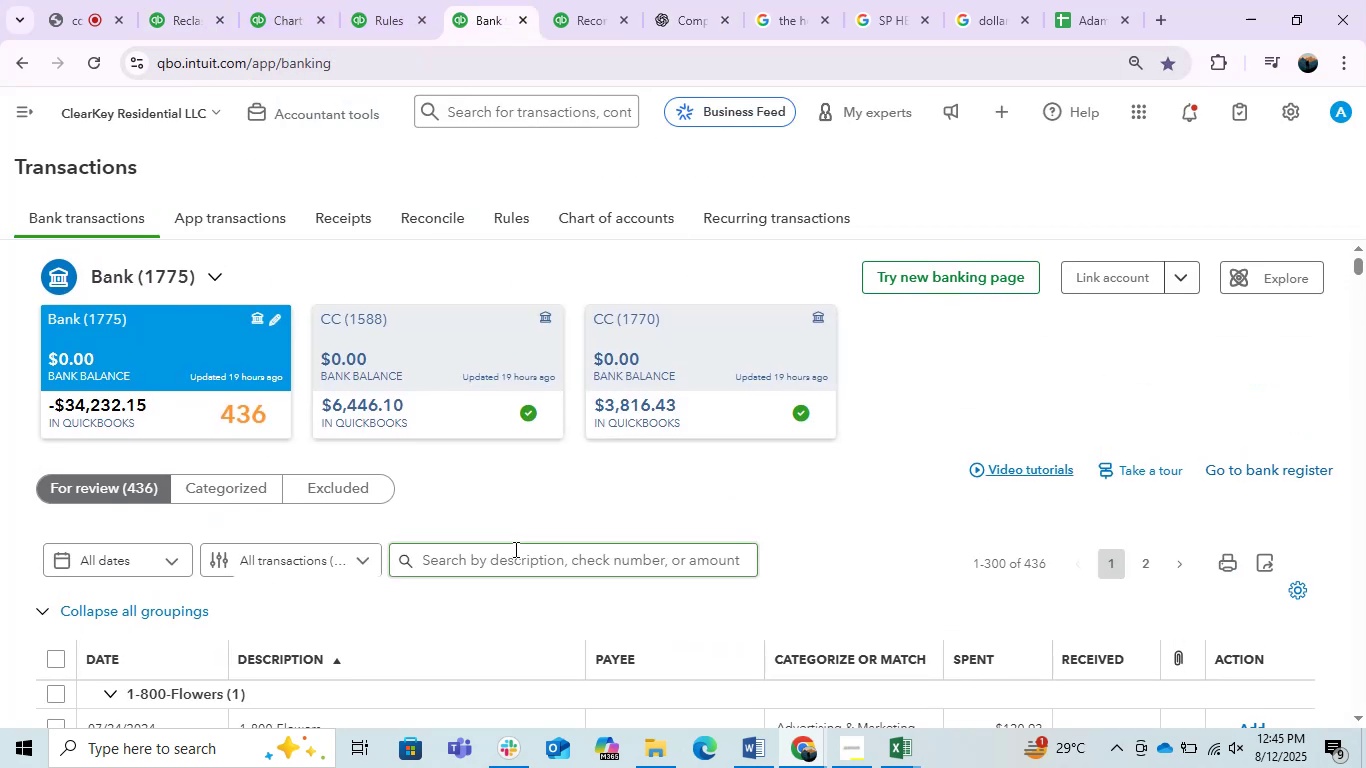 
key(Control+V)
 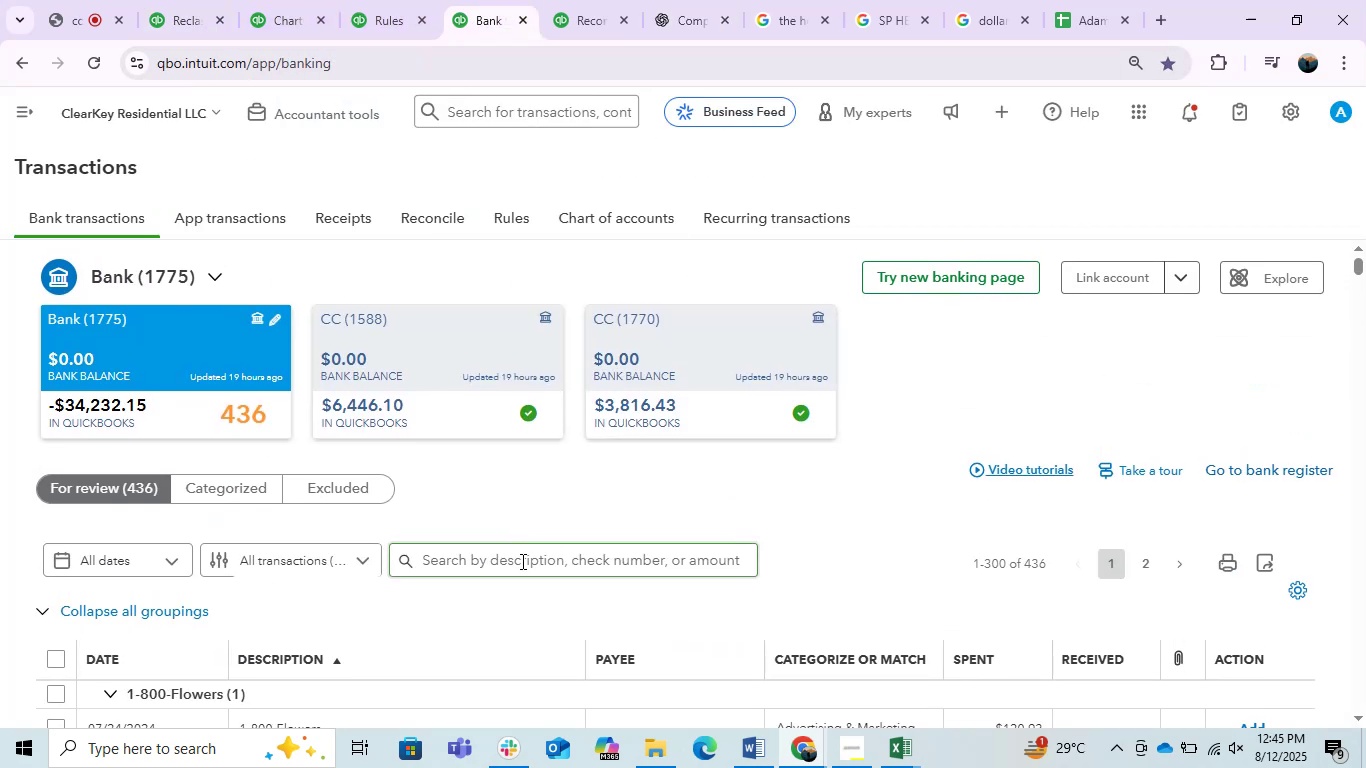 
left_click([524, 567])
 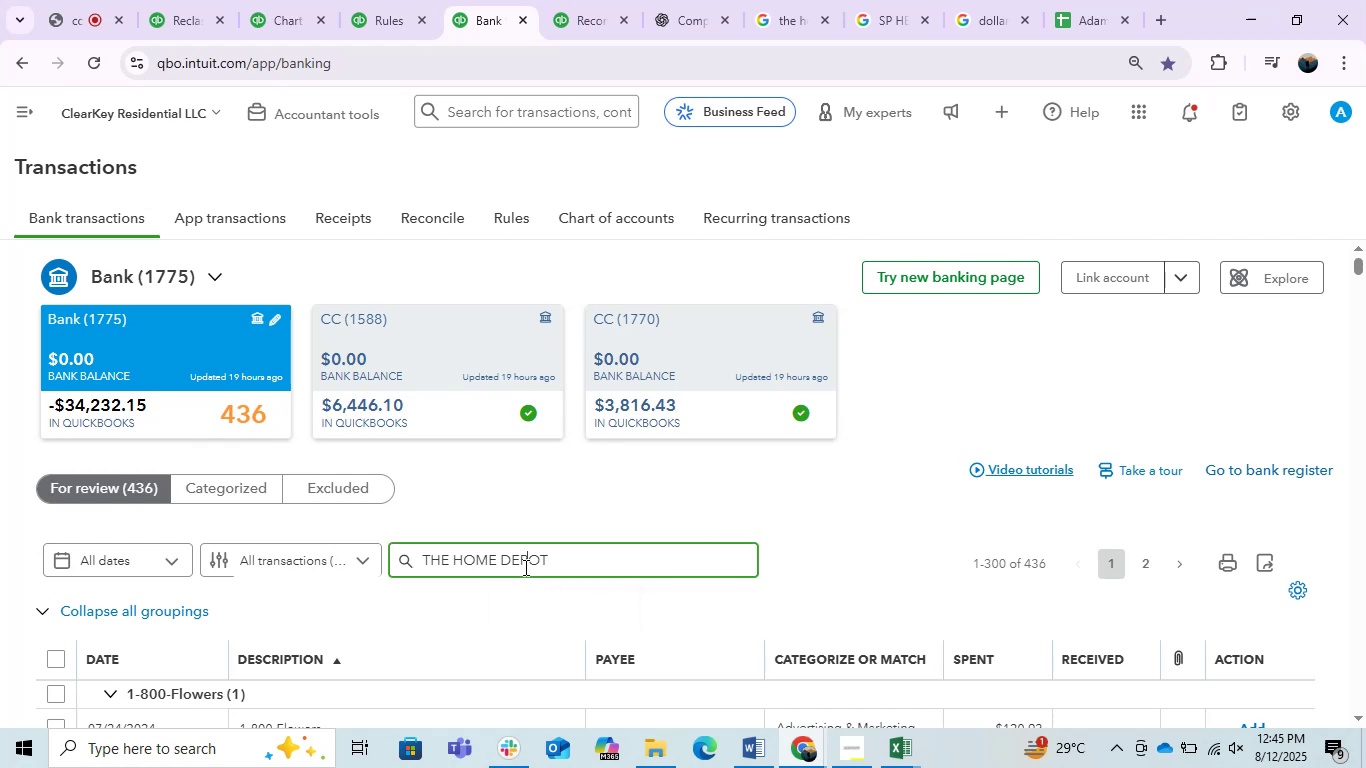 
key(Enter)
 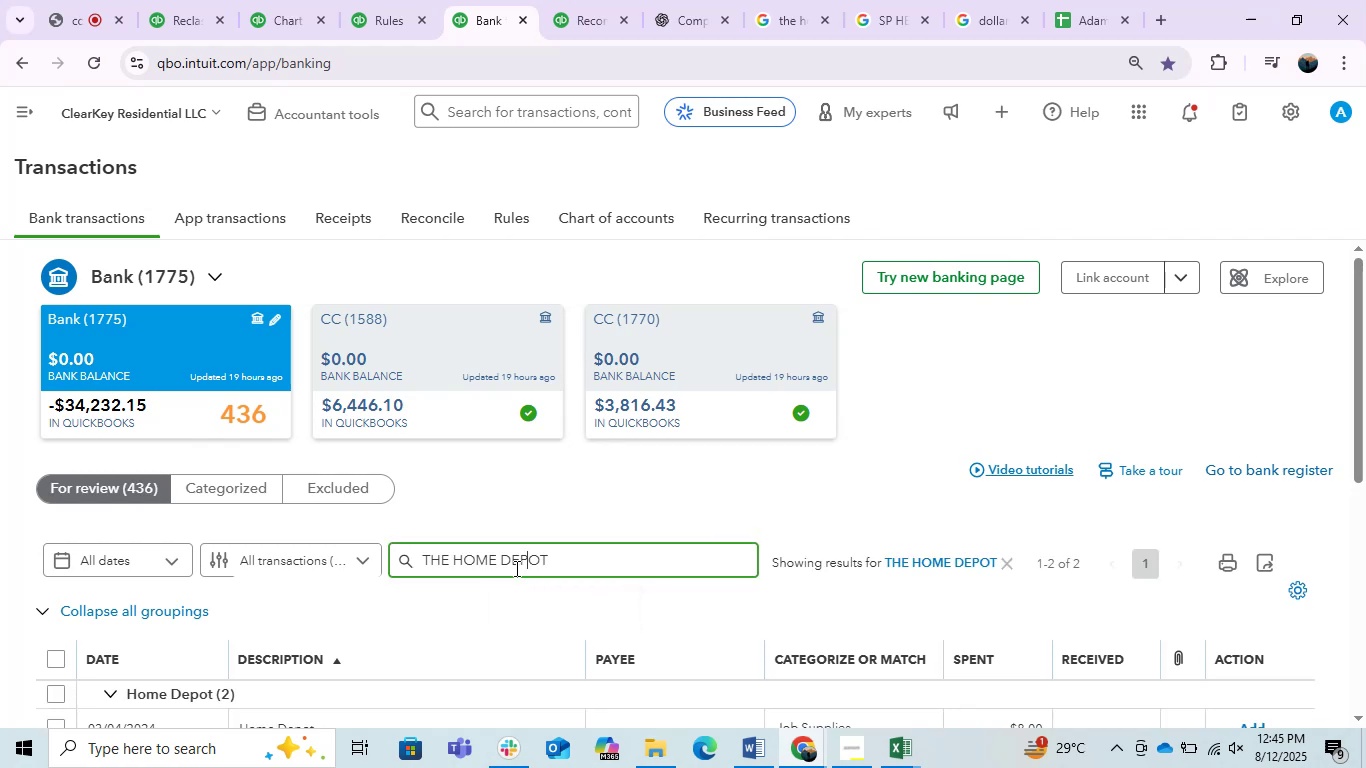 
wait(5.5)
 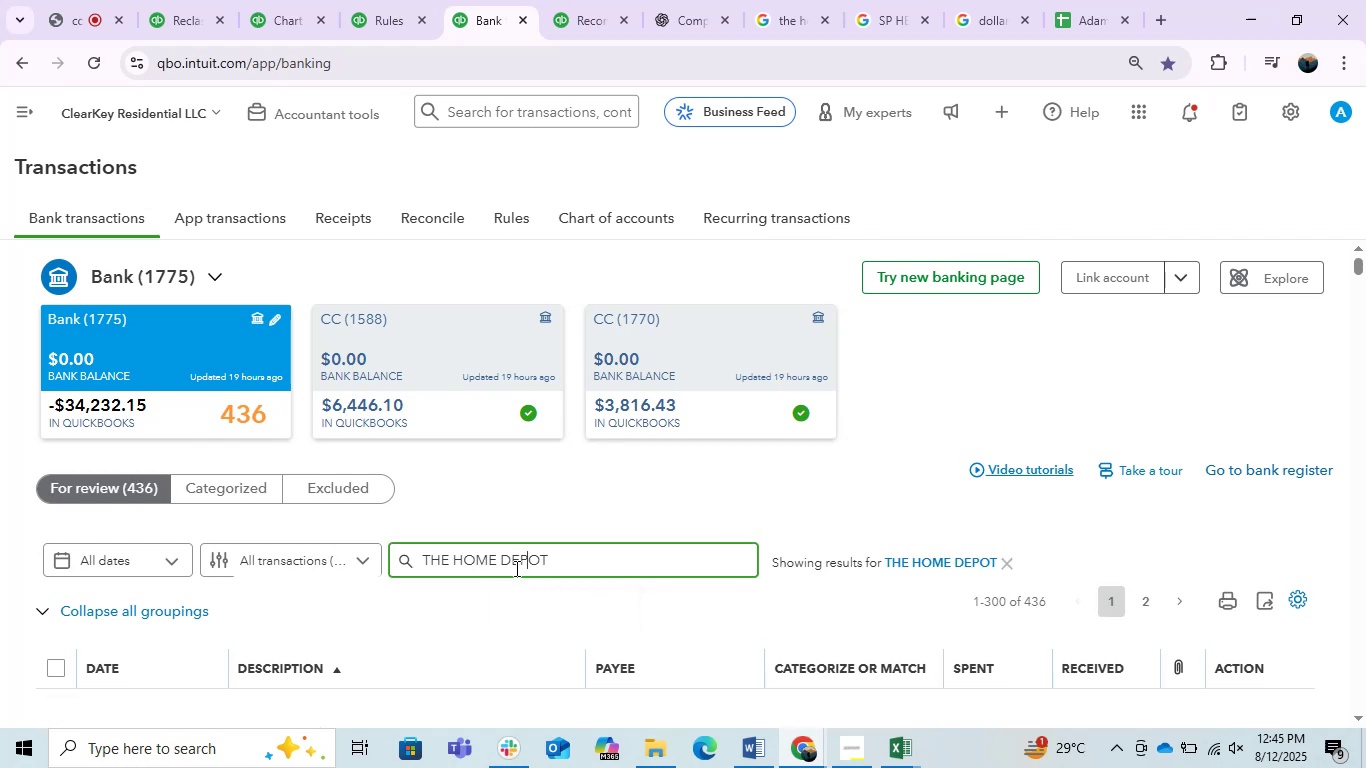 
scroll: coordinate [499, 491], scroll_direction: down, amount: 4.0
 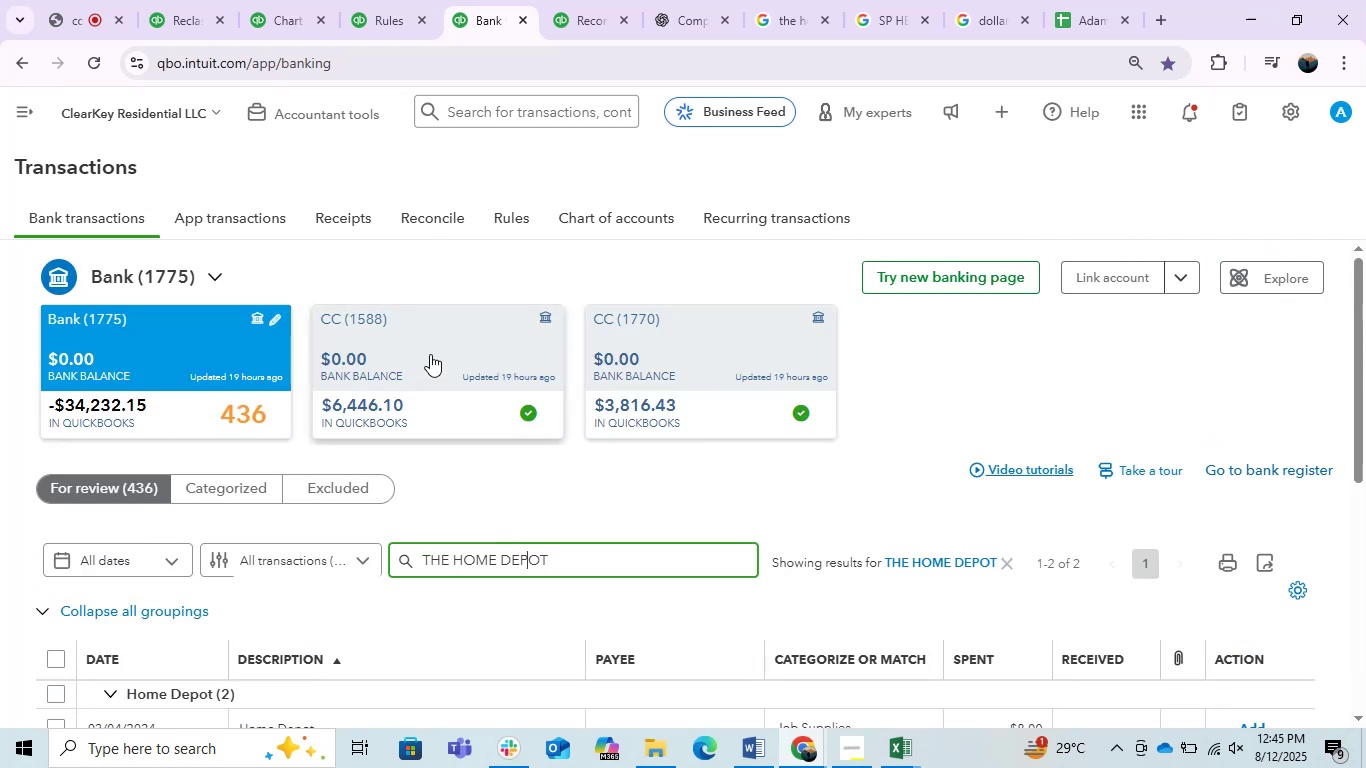 
left_click([430, 354])
 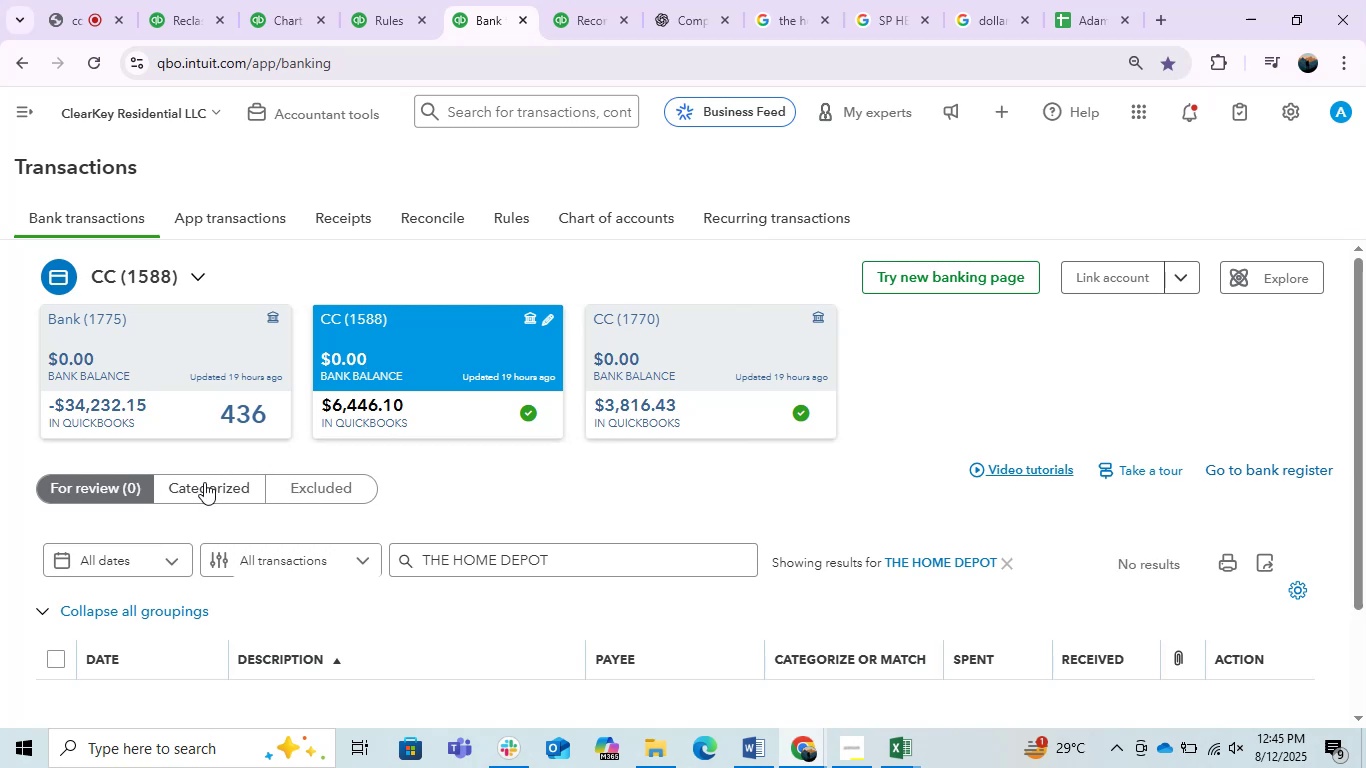 
left_click([204, 482])
 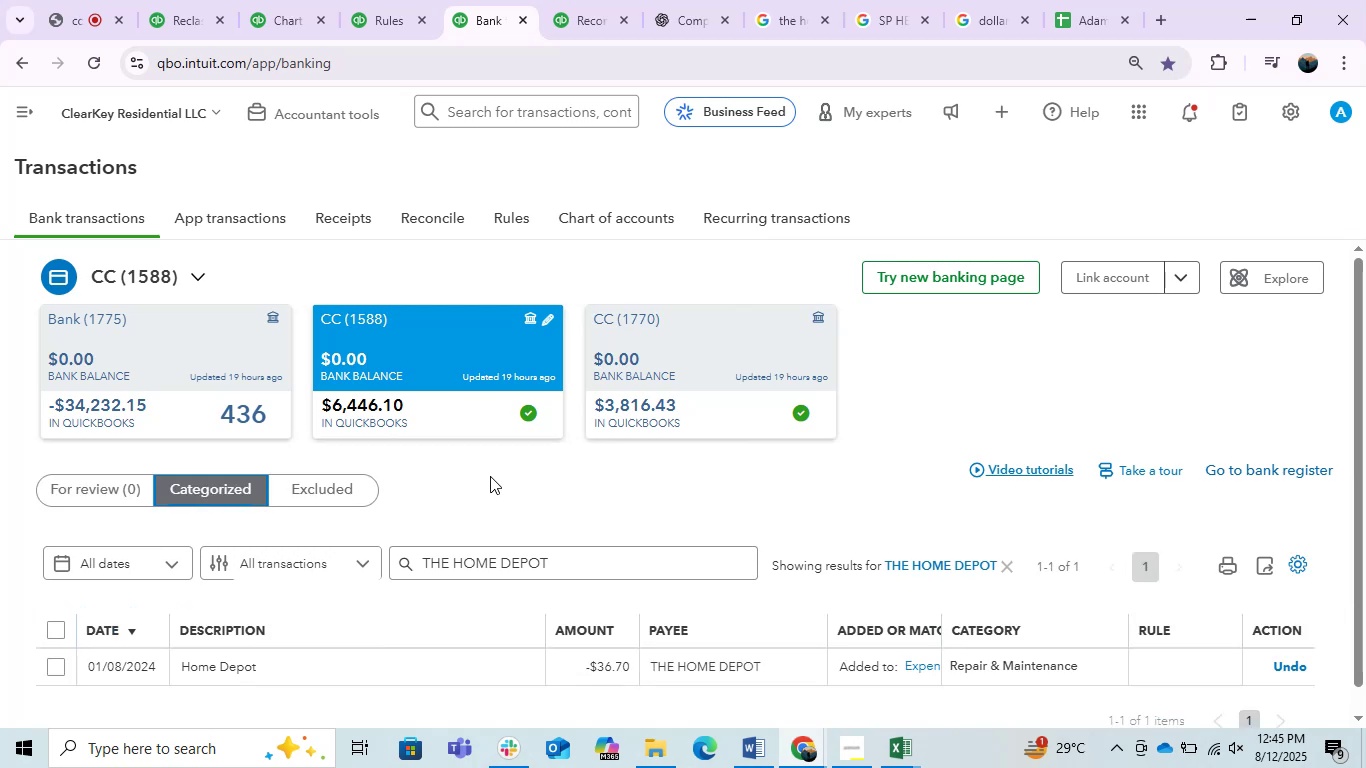 
left_click([668, 362])
 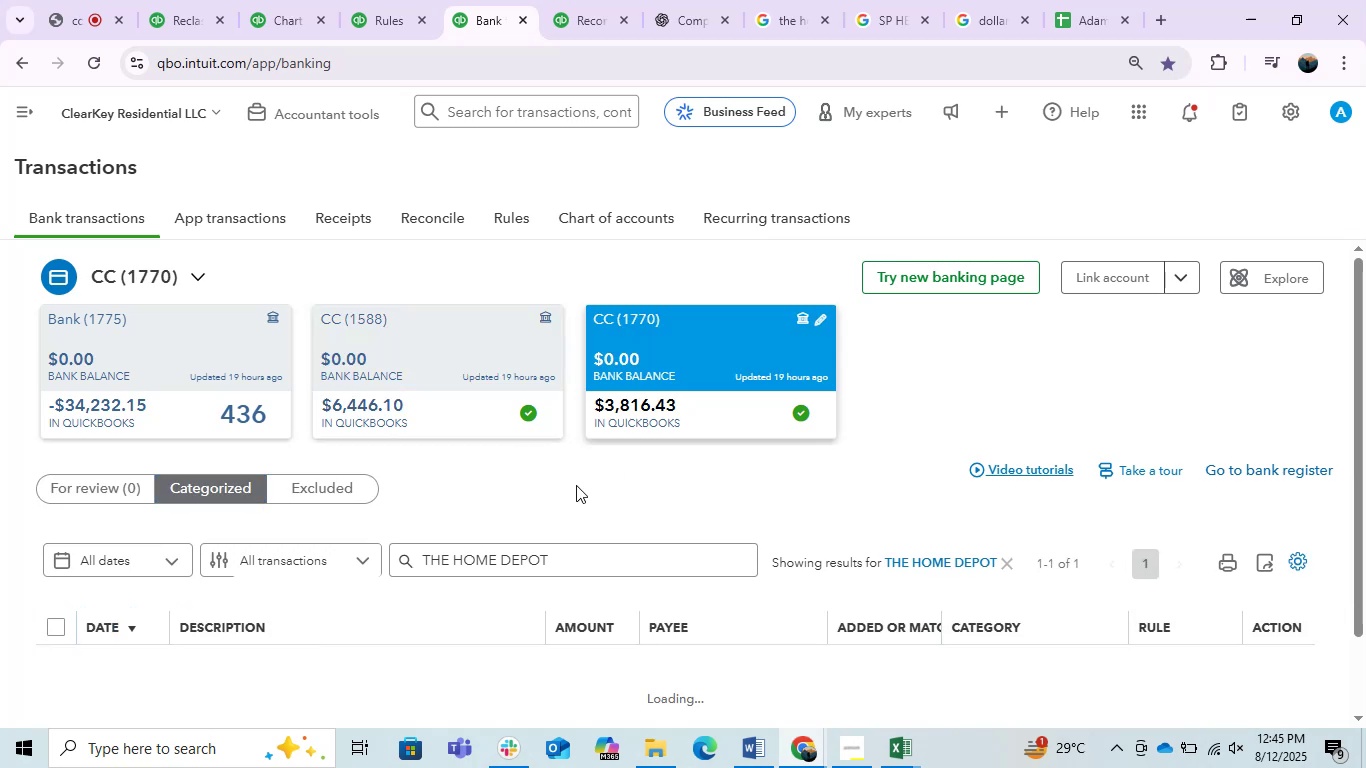 
scroll: coordinate [472, 507], scroll_direction: down, amount: 2.0
 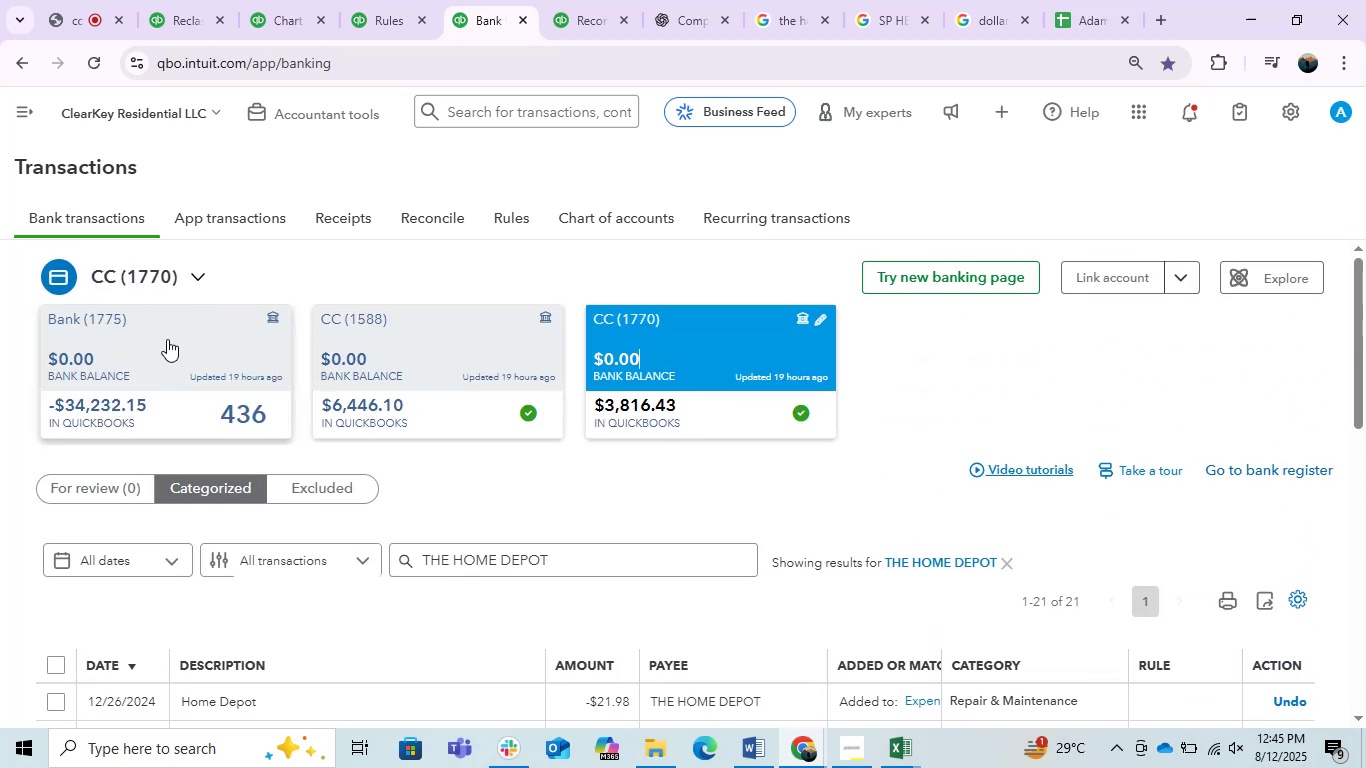 
left_click([166, 338])
 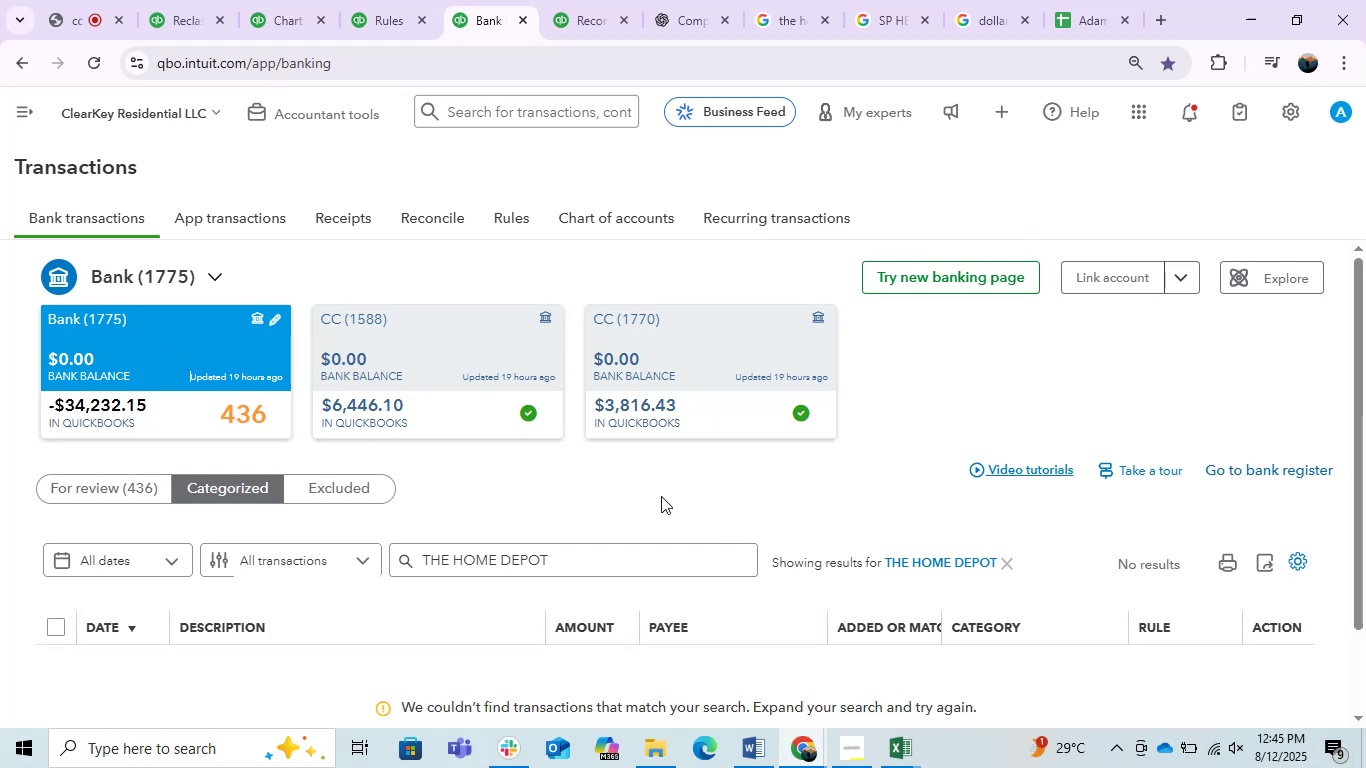 
scroll: coordinate [665, 489], scroll_direction: down, amount: 1.0
 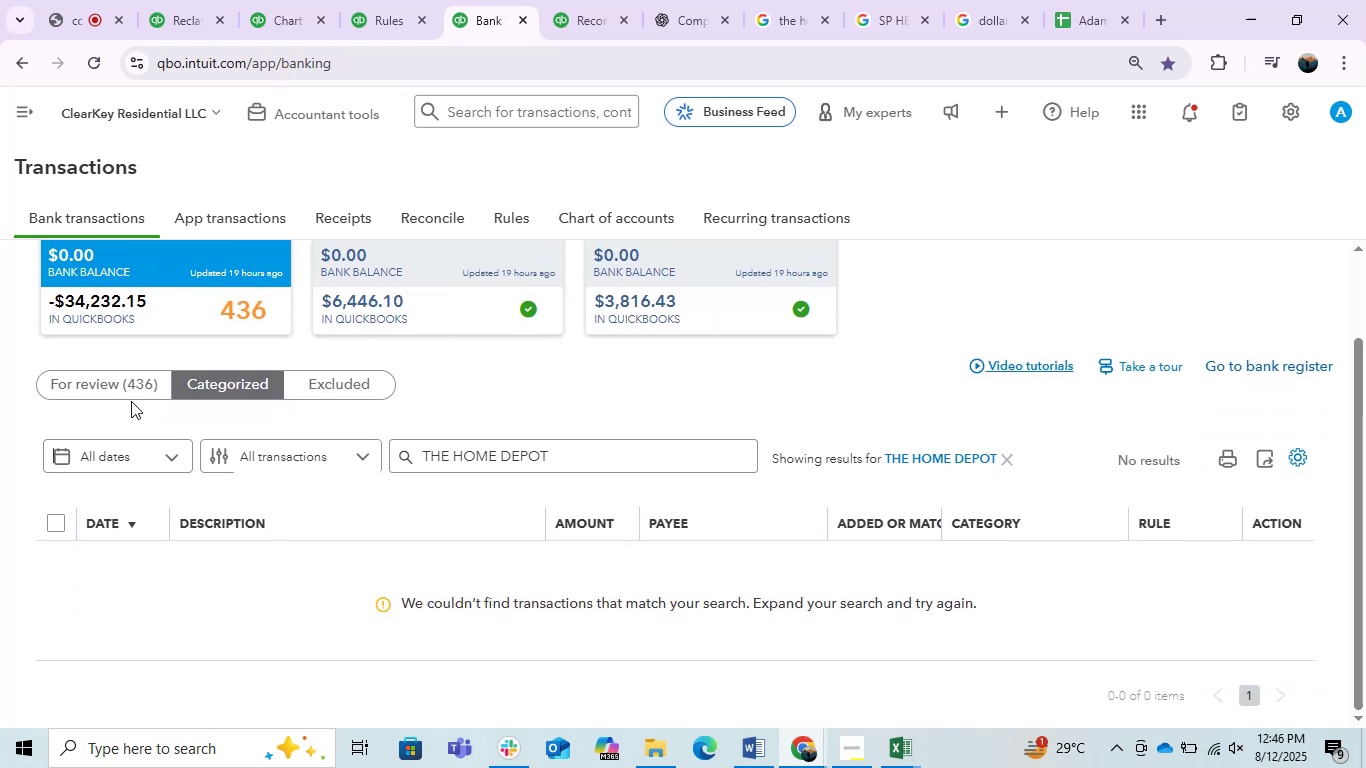 
double_click([126, 372])
 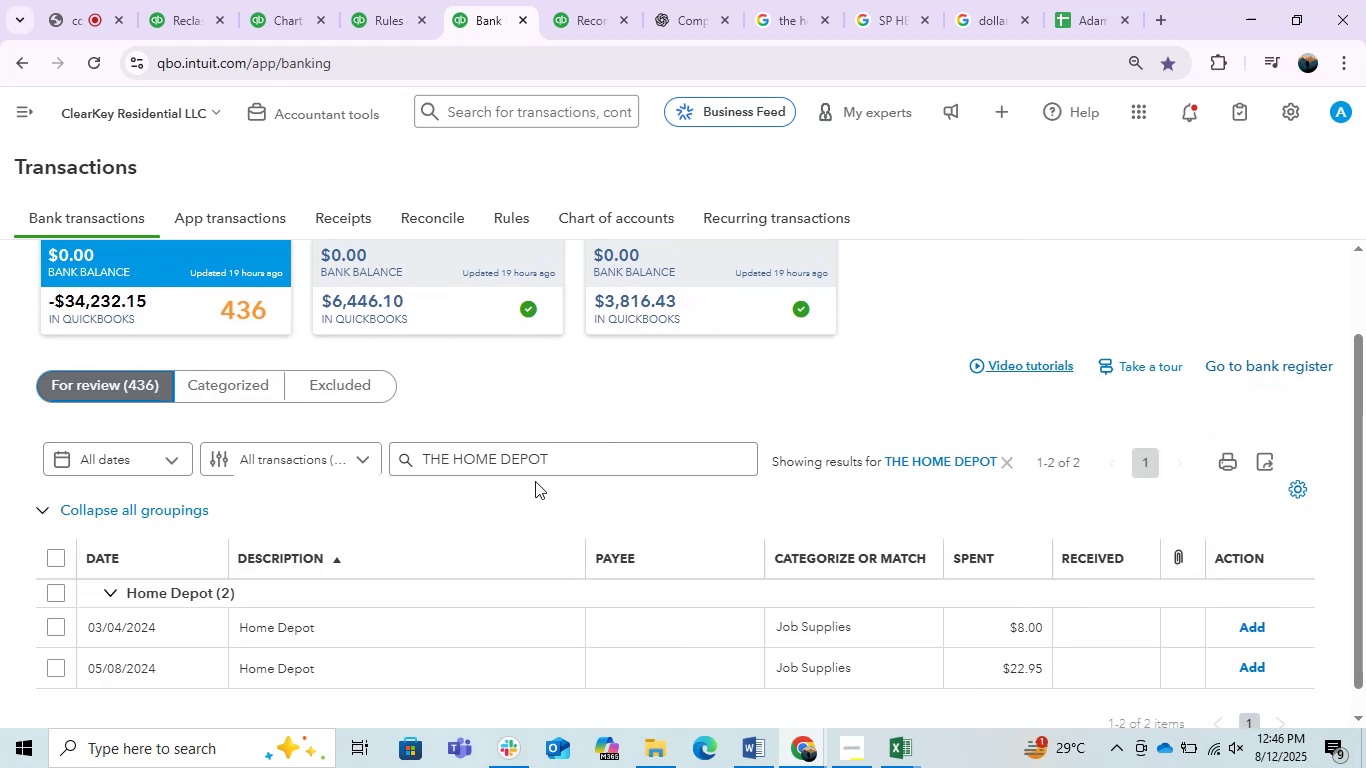 
scroll: coordinate [489, 505], scroll_direction: down, amount: 3.0
 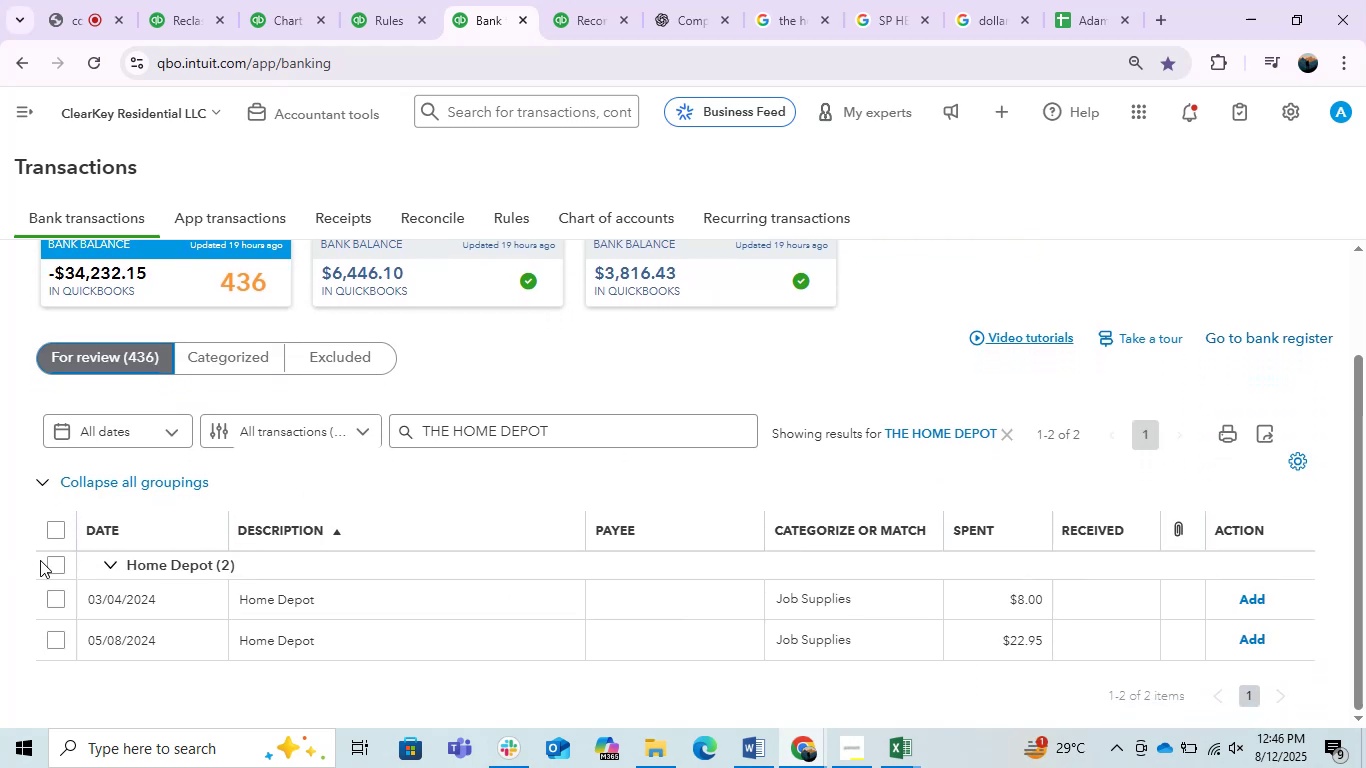 
left_click([53, 565])
 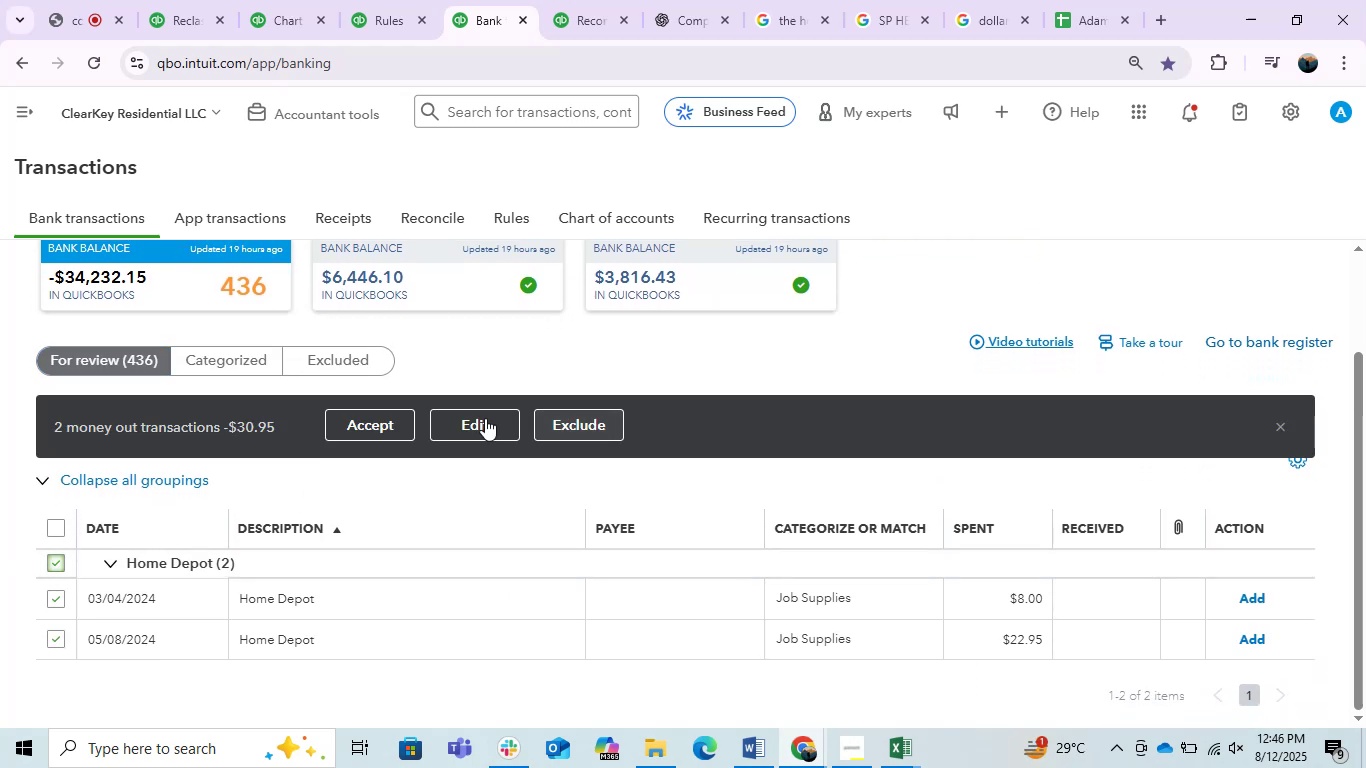 
left_click([478, 419])
 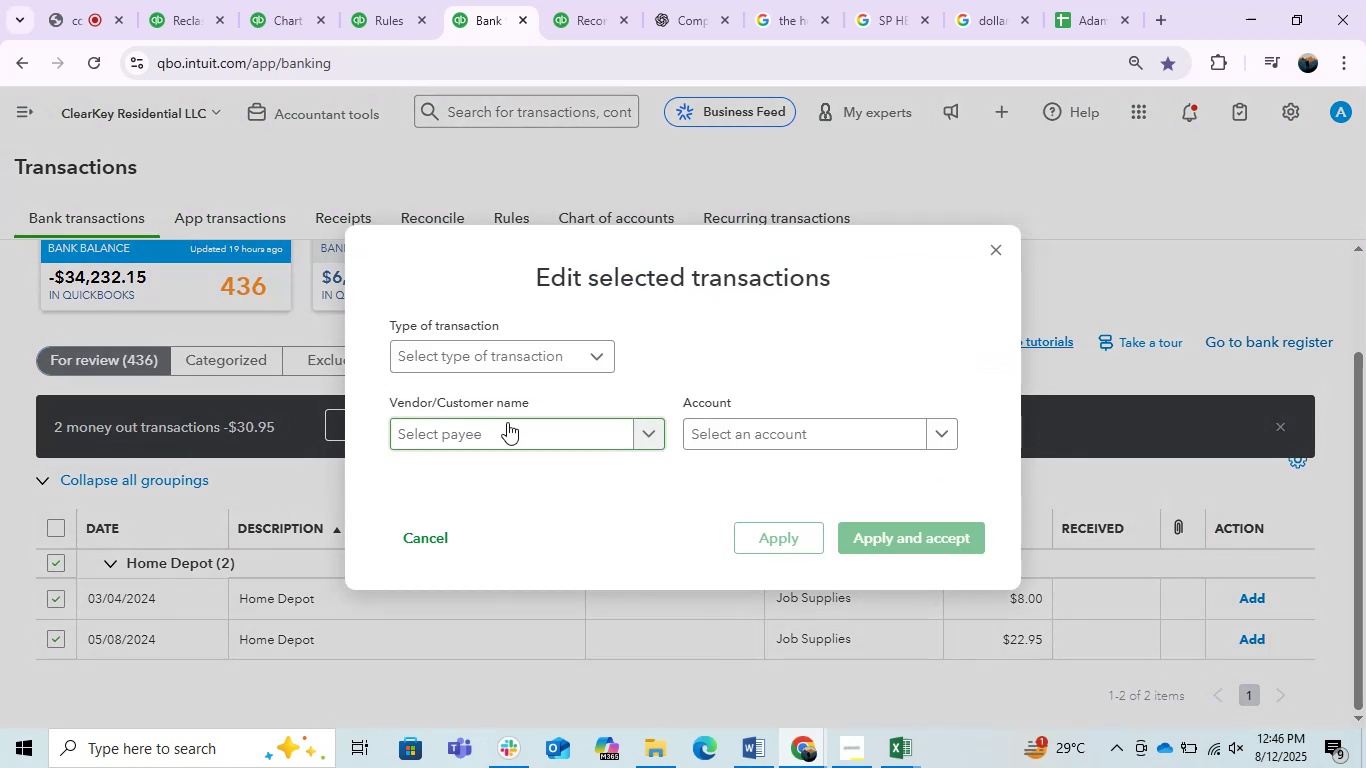 
left_click([509, 424])
 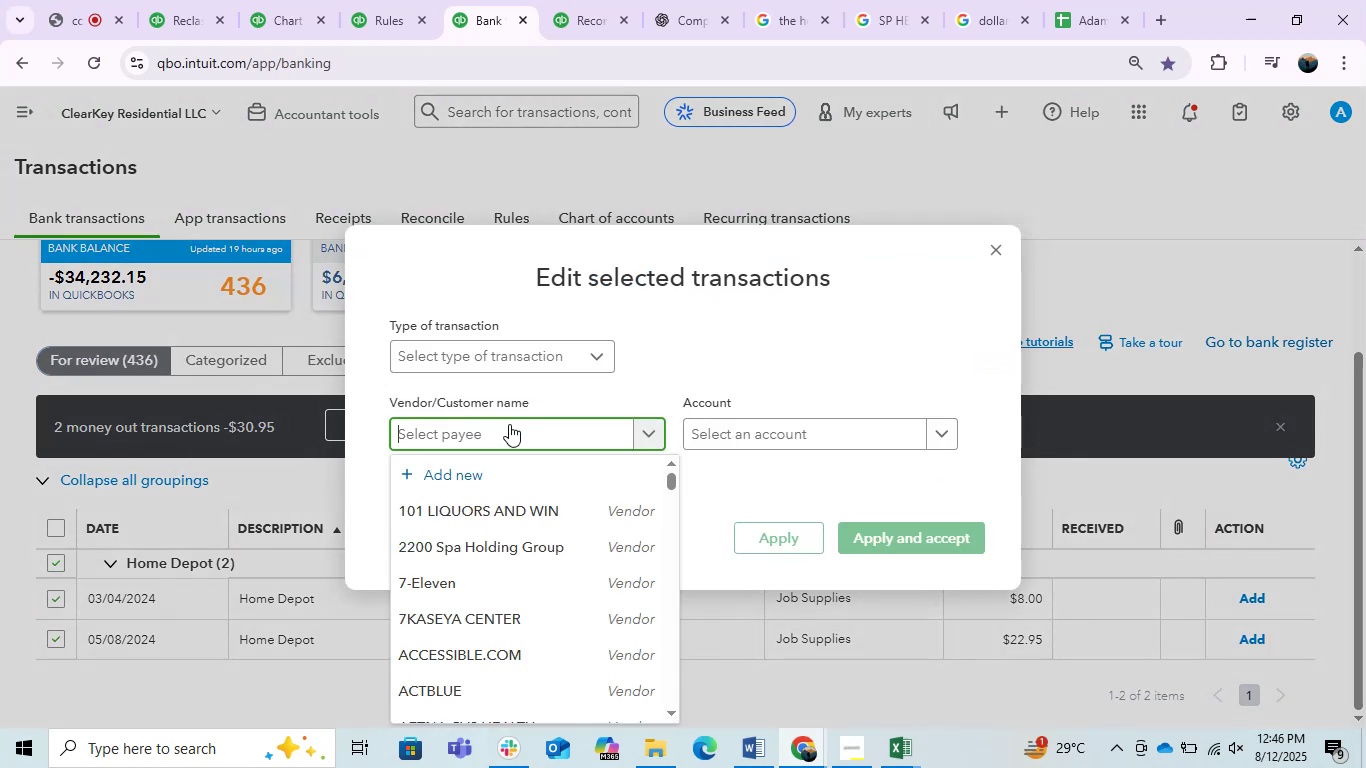 
key(Control+V)
 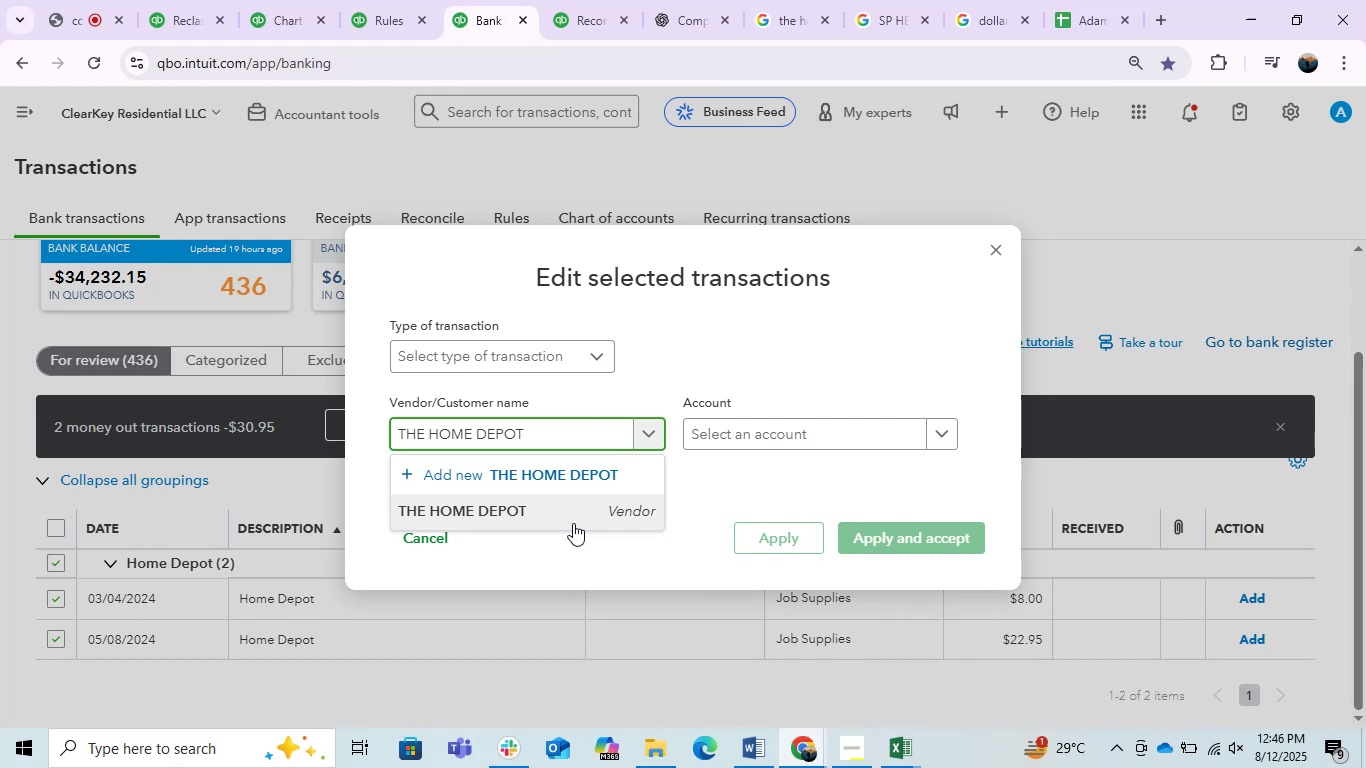 
left_click([556, 513])
 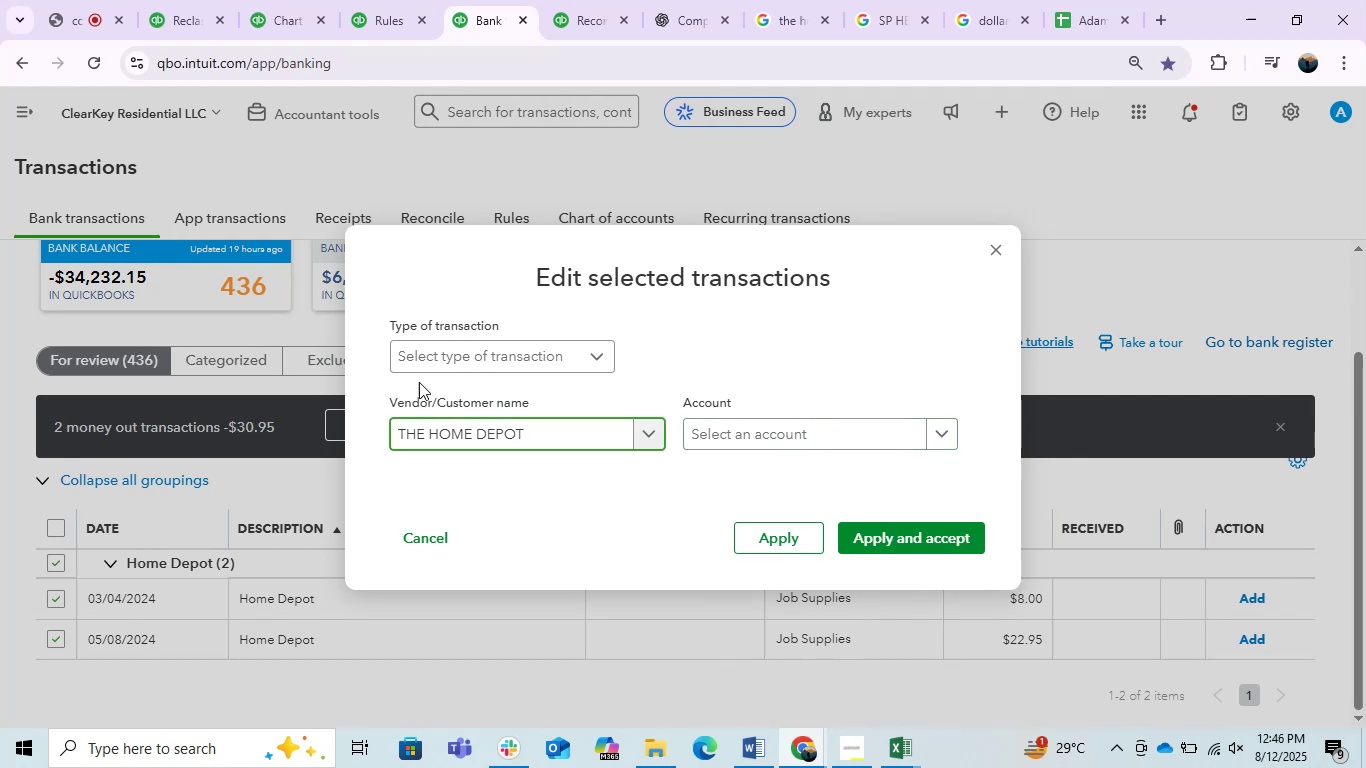 
left_click_drag(start_coordinate=[476, 341], to_coordinate=[483, 344])
 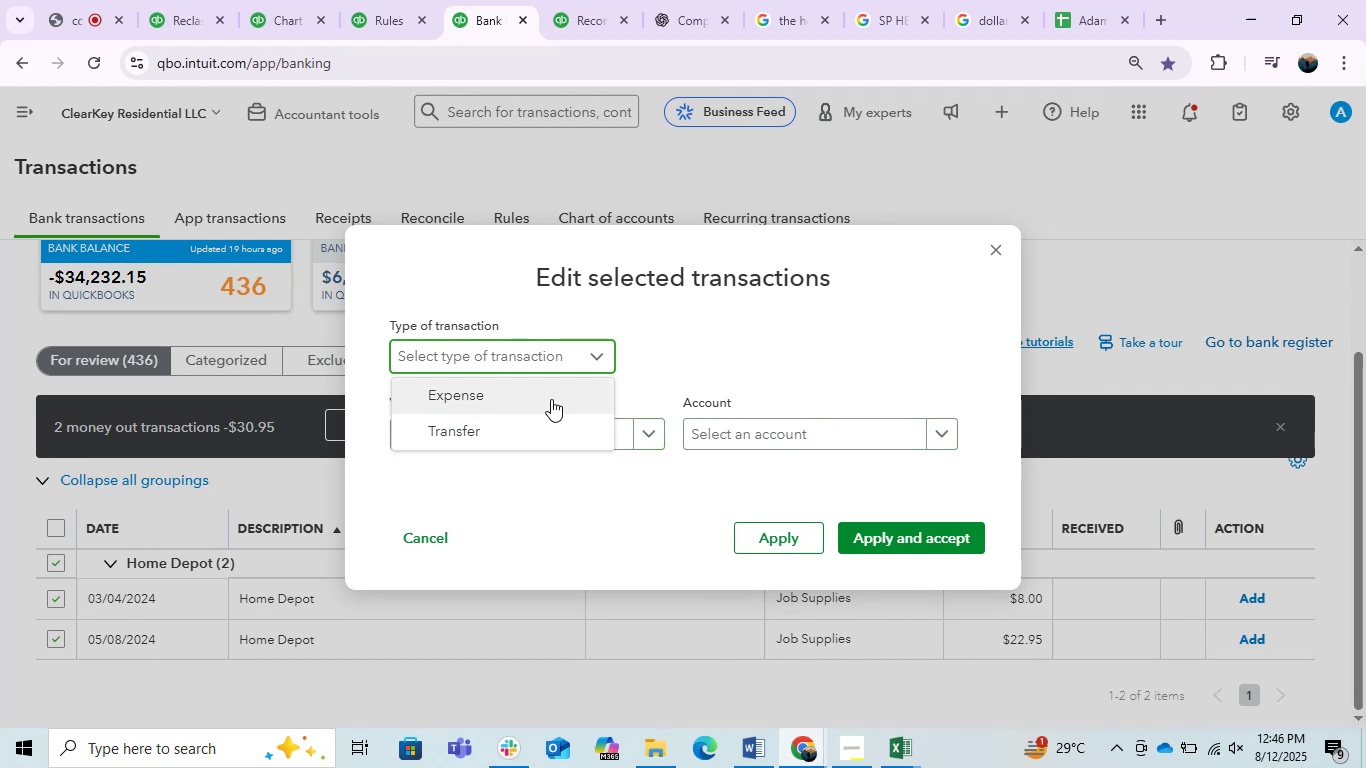 
left_click([551, 399])
 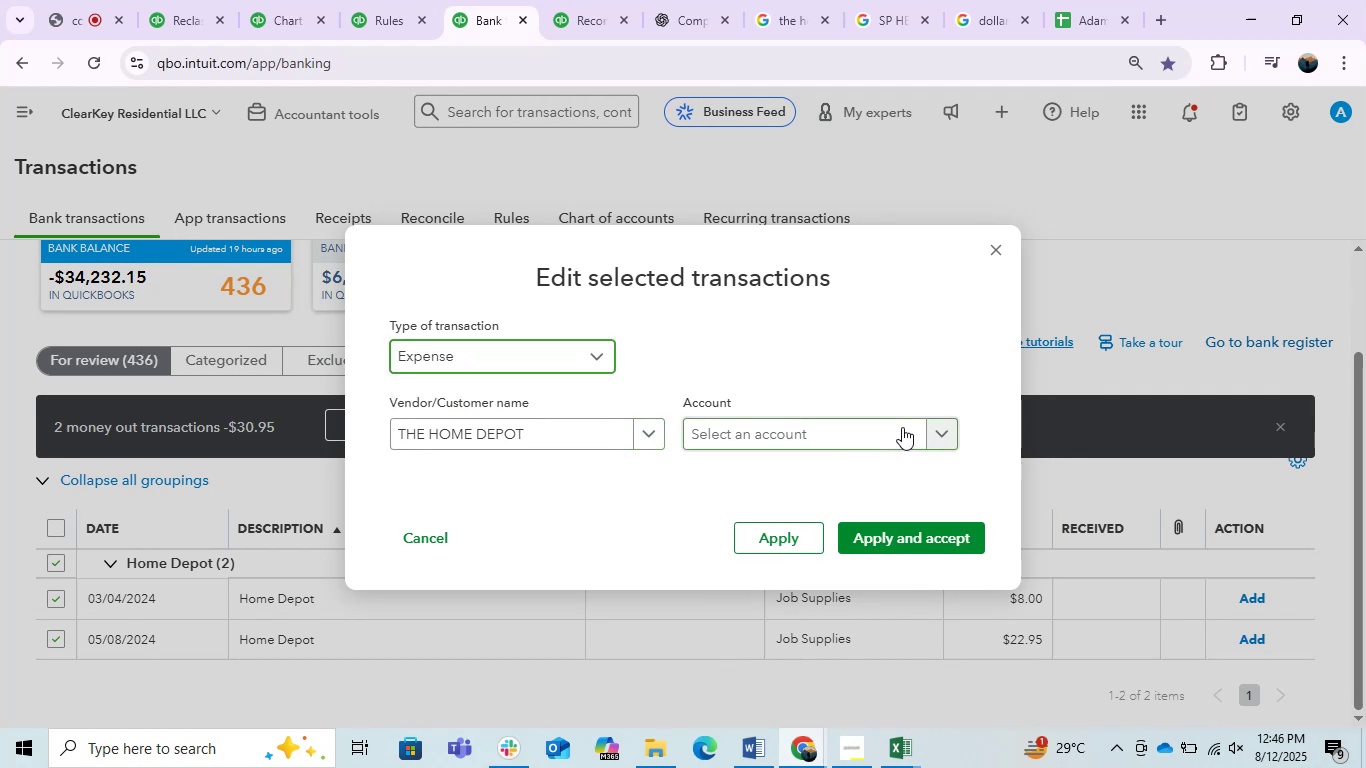 
left_click([877, 424])
 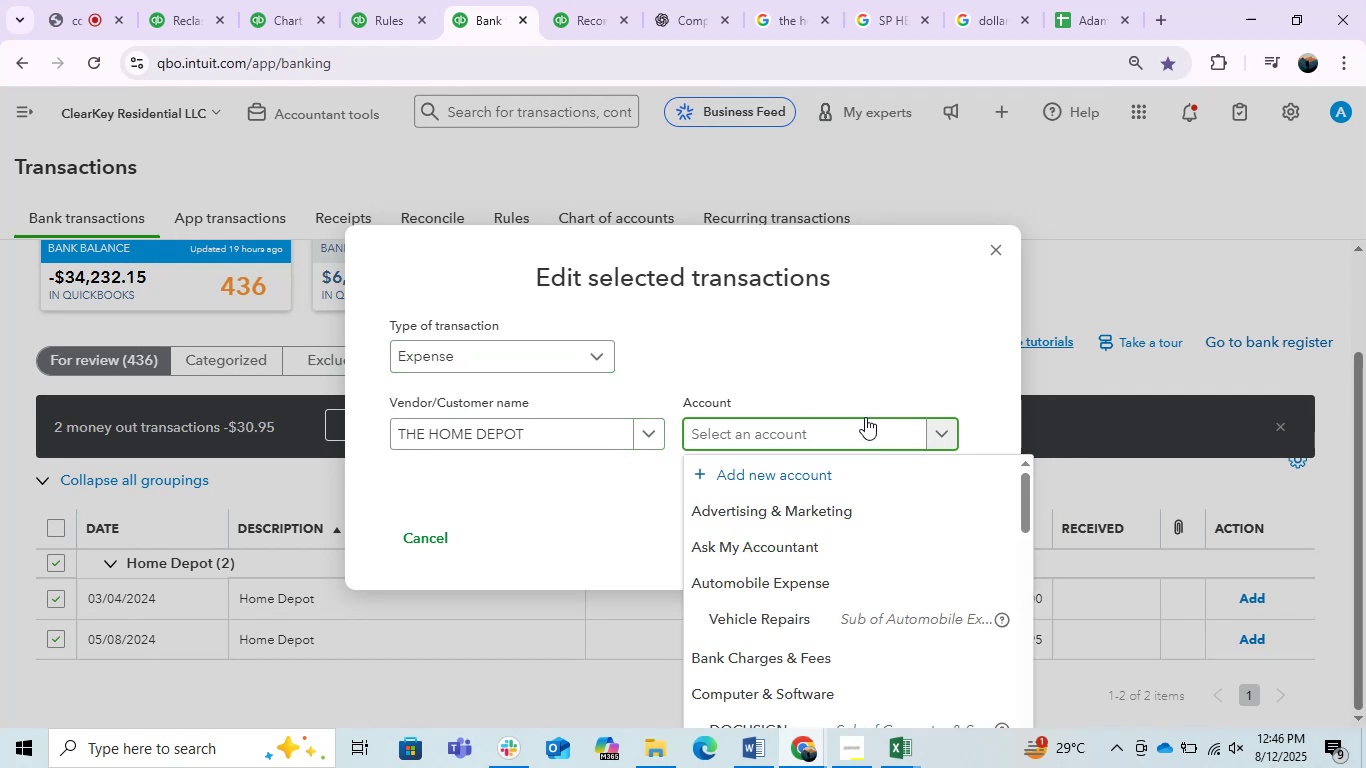 
type(rep)
 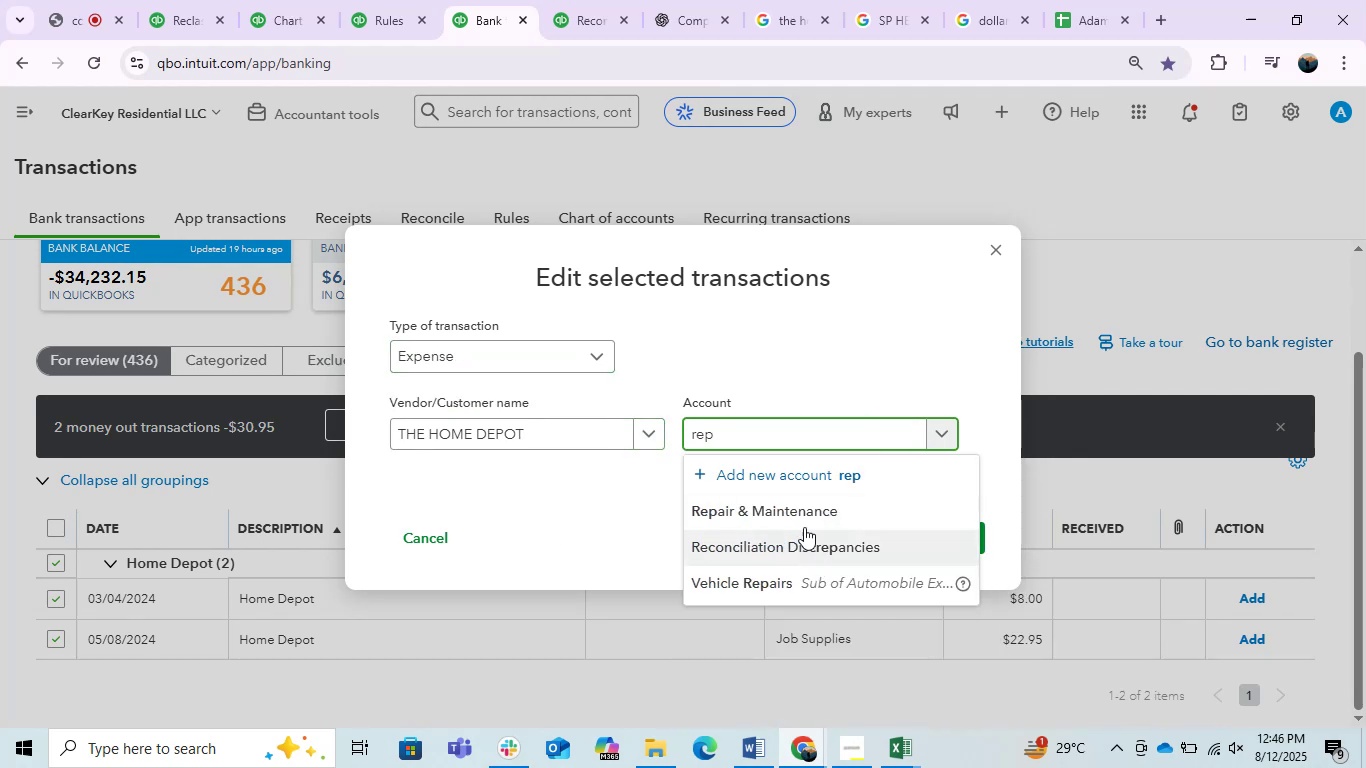 
left_click([803, 515])
 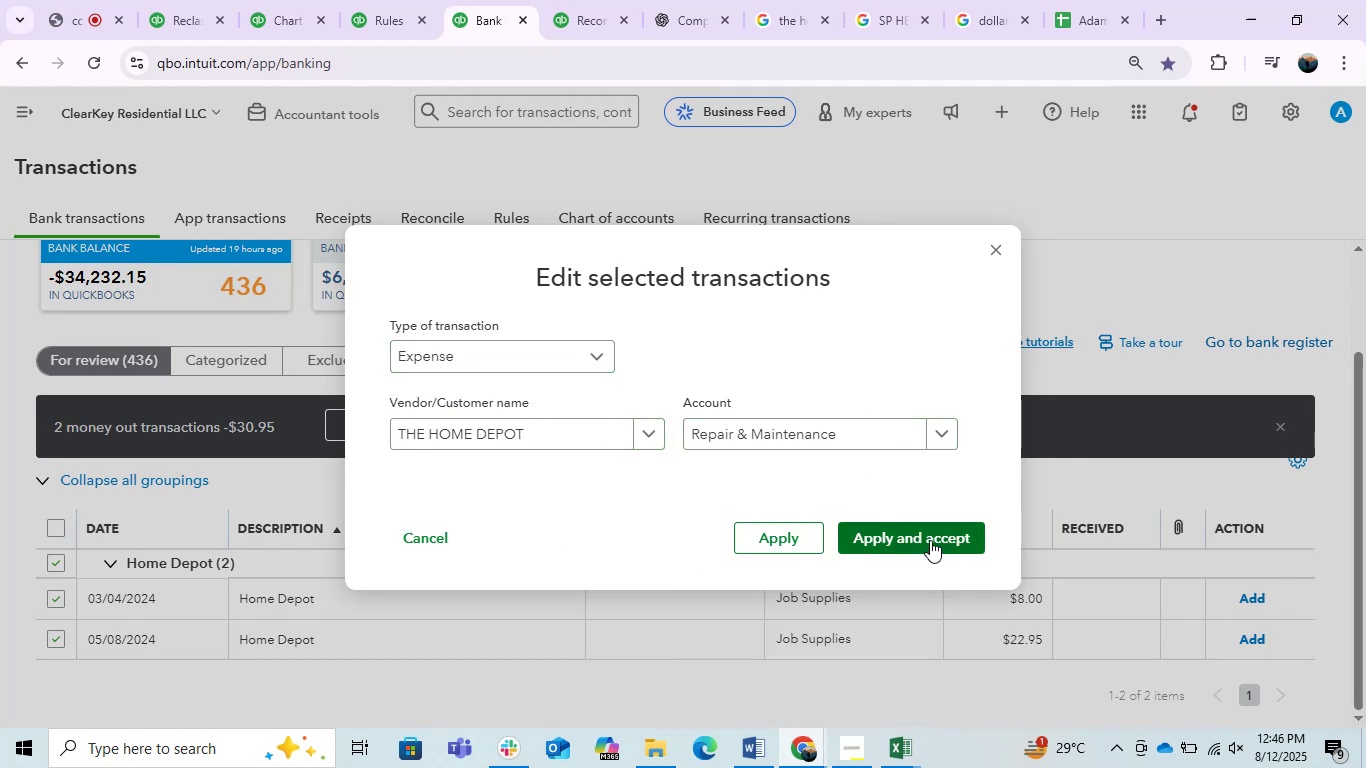 
left_click([930, 540])
 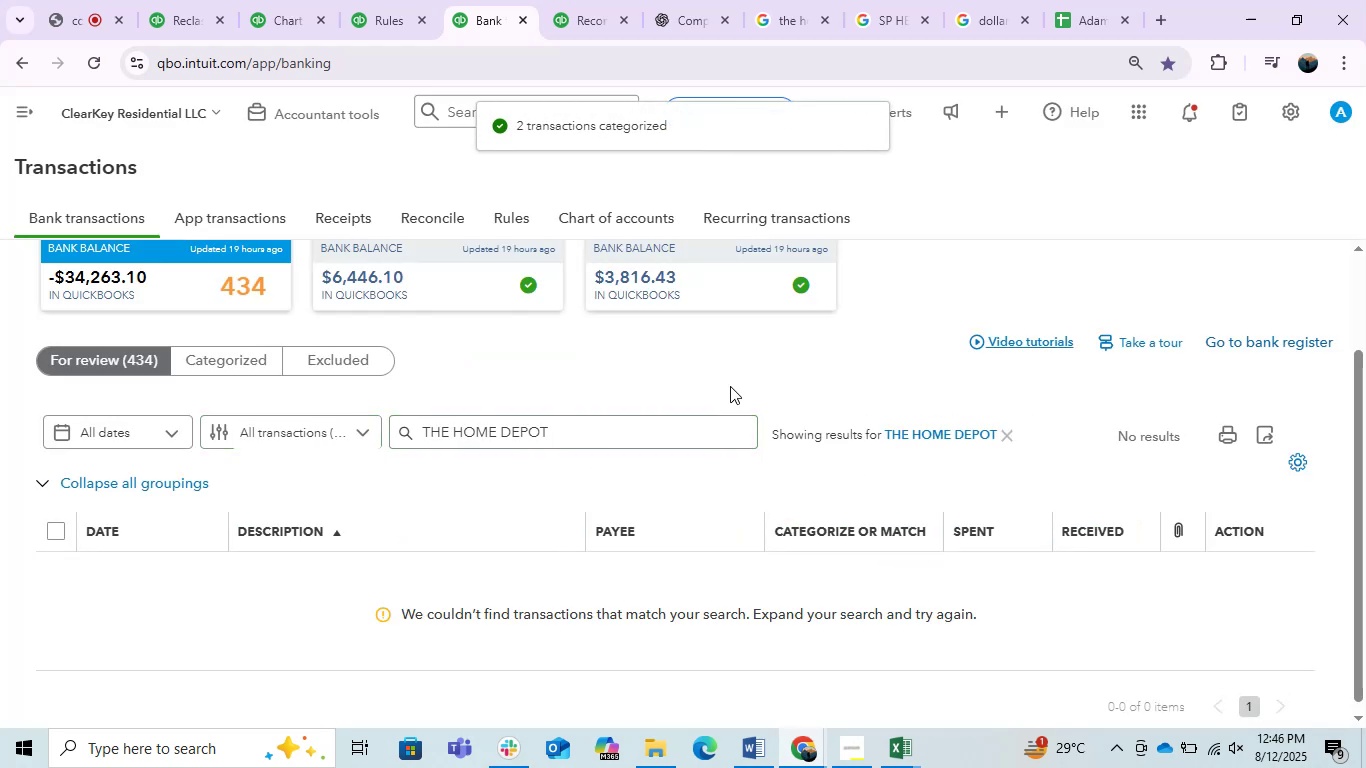 
left_click([1009, 436])
 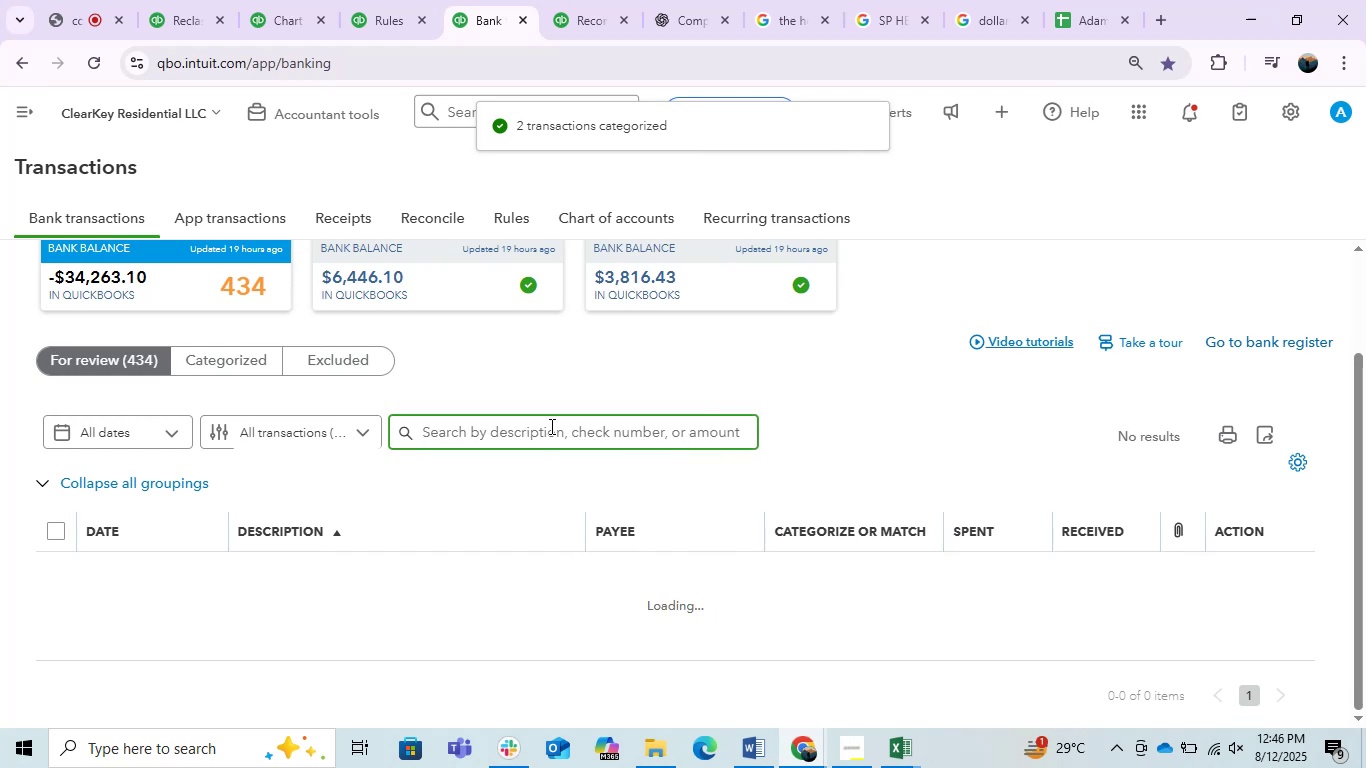 
left_click([902, 762])
 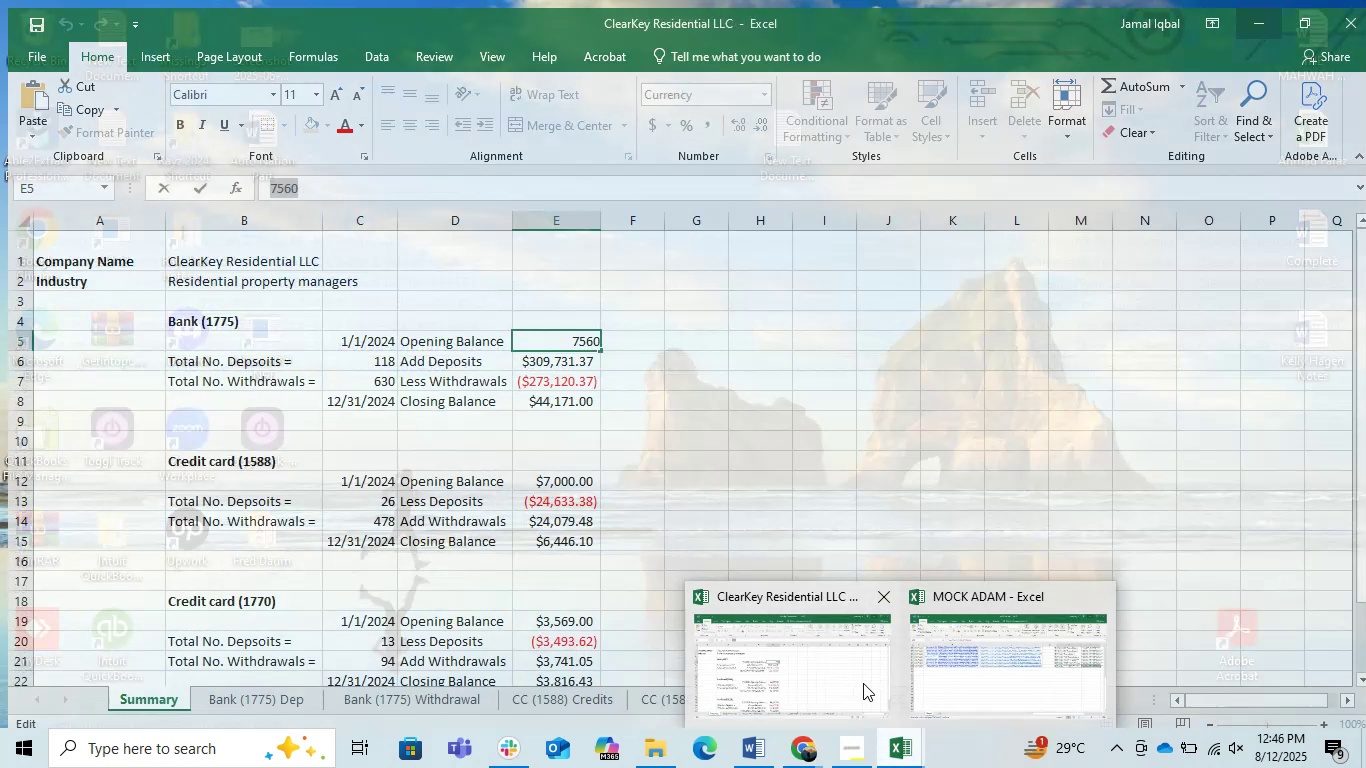 
wait(5.7)
 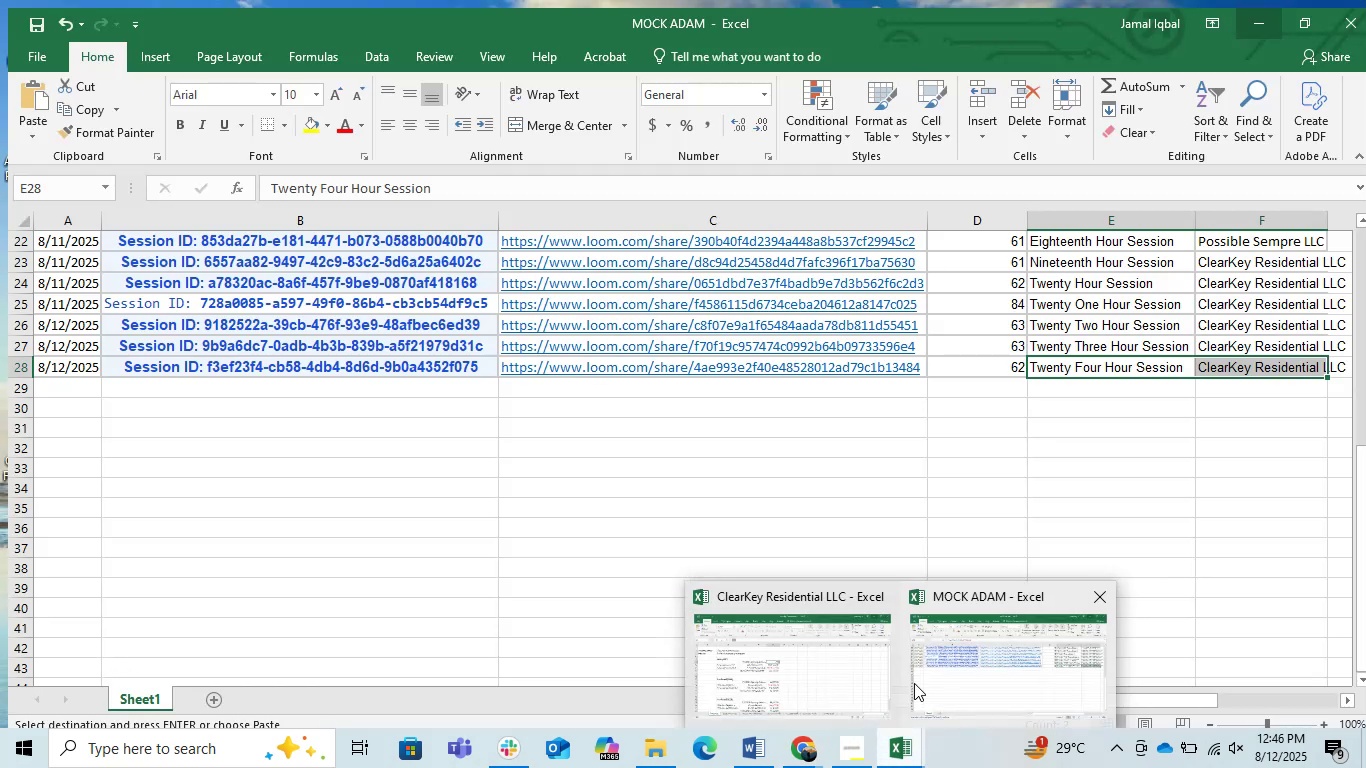 
scroll: coordinate [665, 570], scroll_direction: down, amount: 1.0
 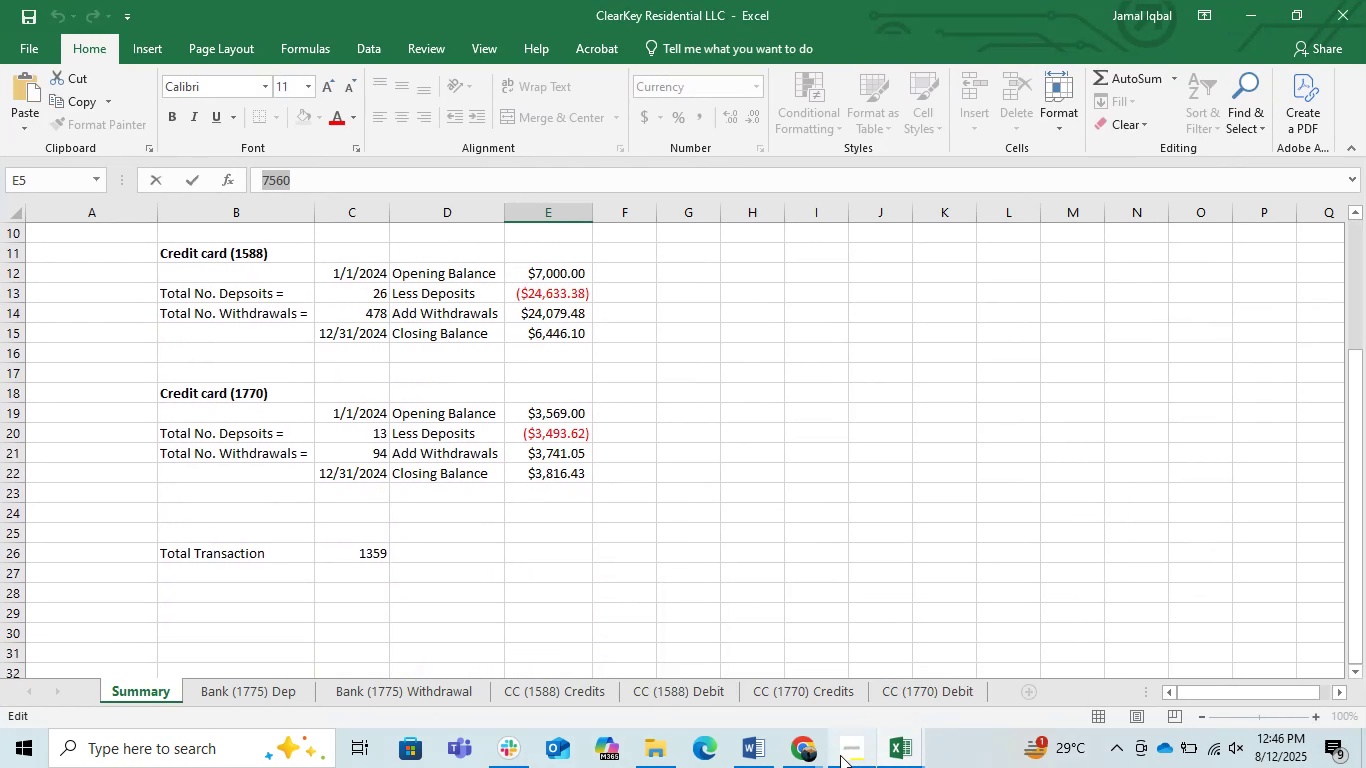 
left_click([851, 755])
 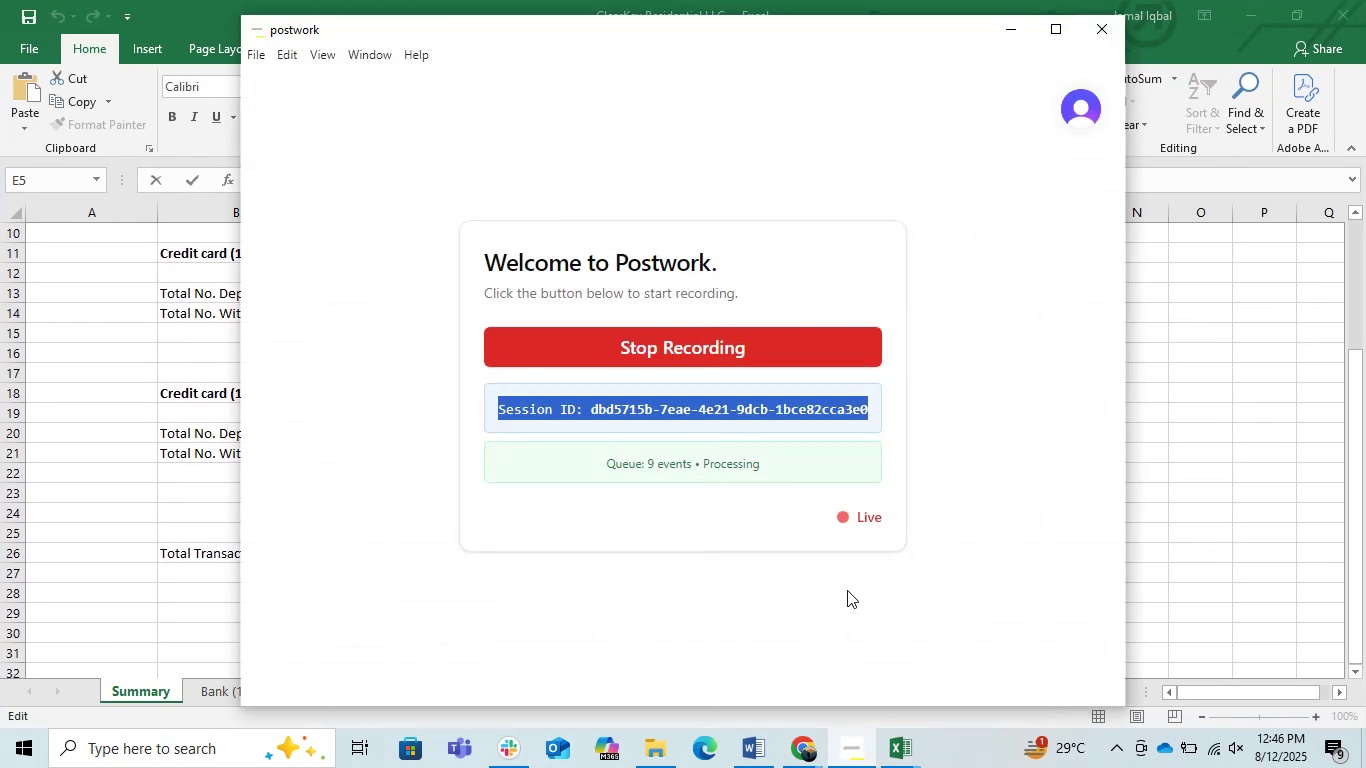 
left_click_drag(start_coordinate=[814, 576], to_coordinate=[809, 585])
 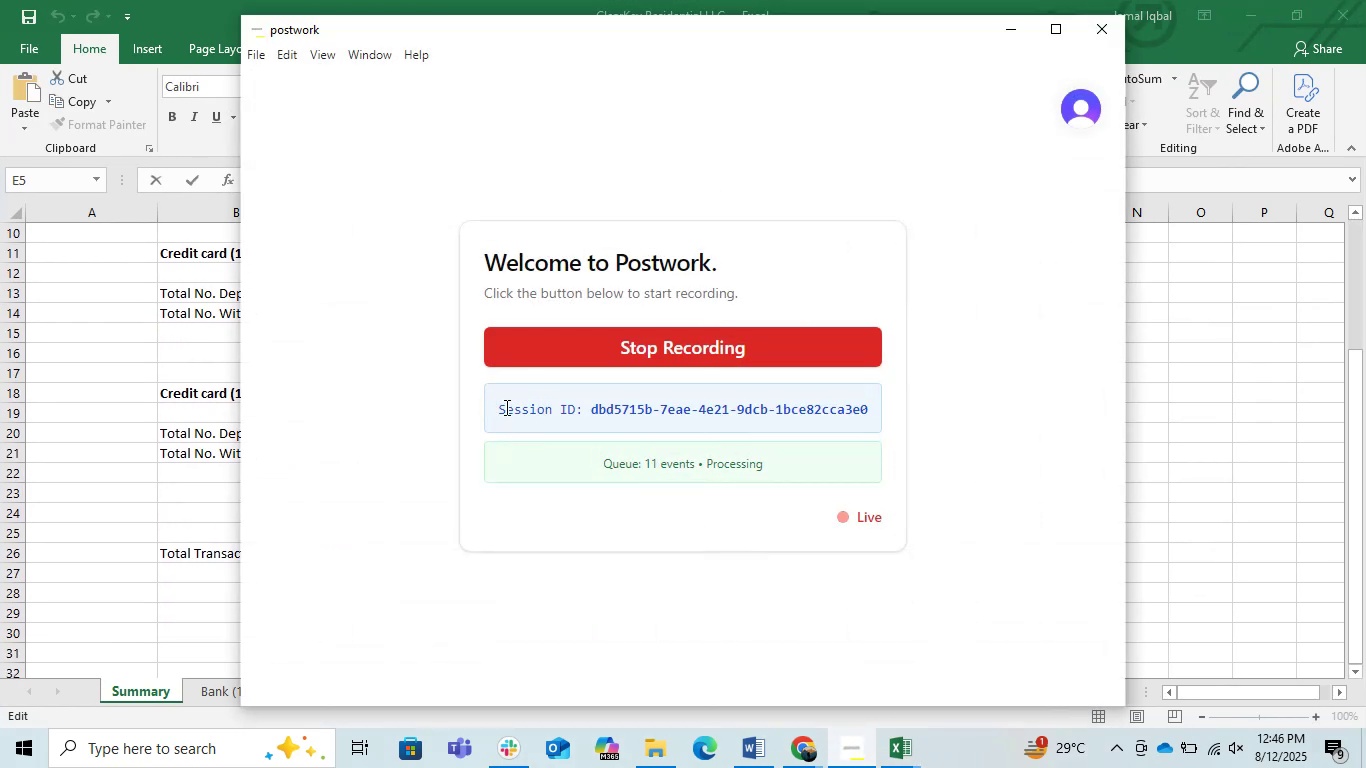 
left_click_drag(start_coordinate=[498, 407], to_coordinate=[869, 410])
 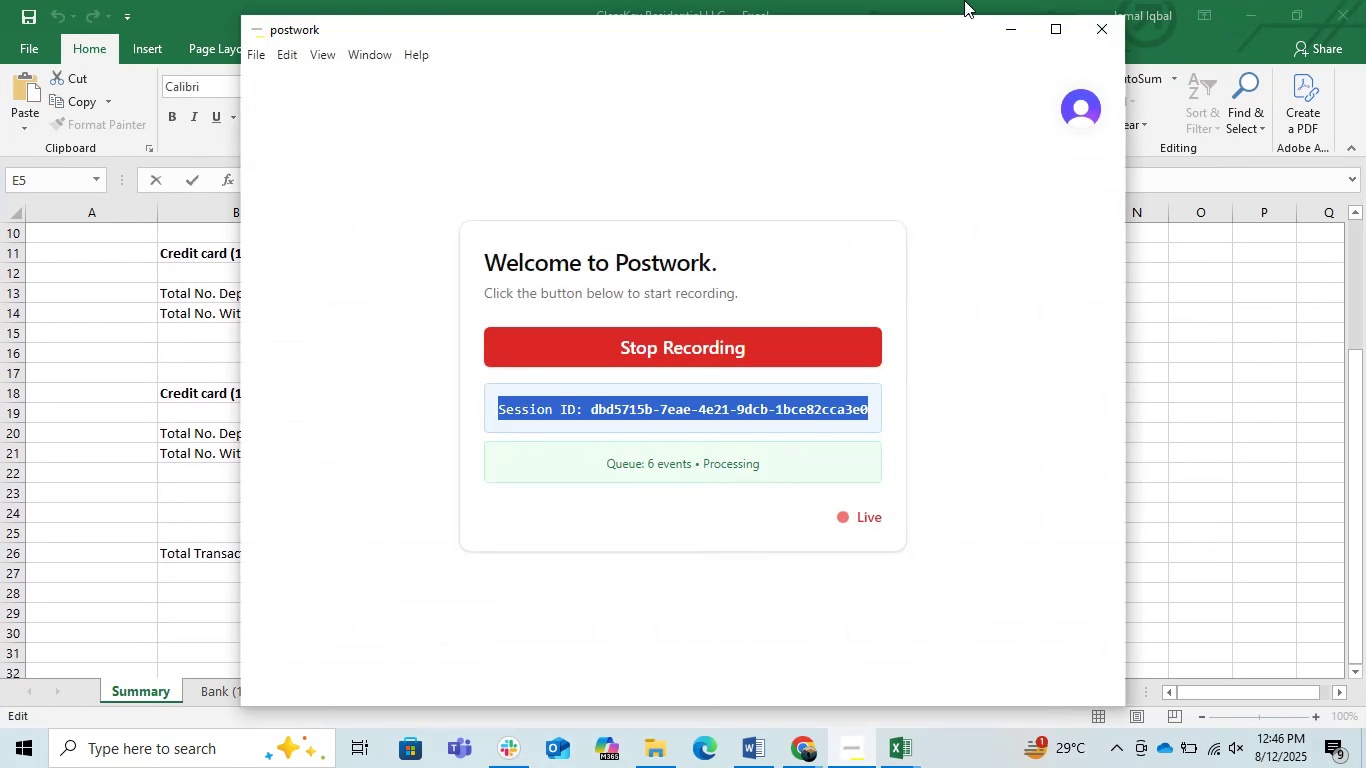 
key(Control+C)
 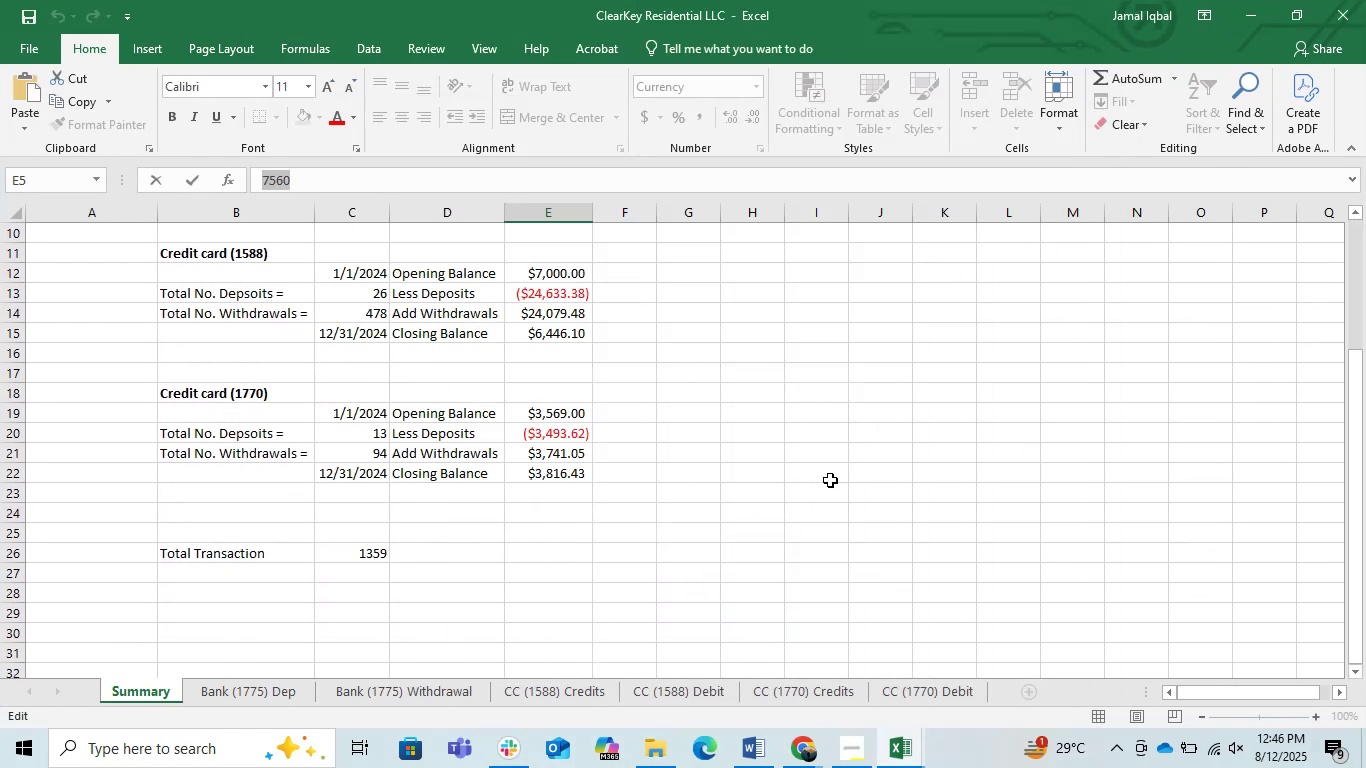 
left_click([1248, 0])
 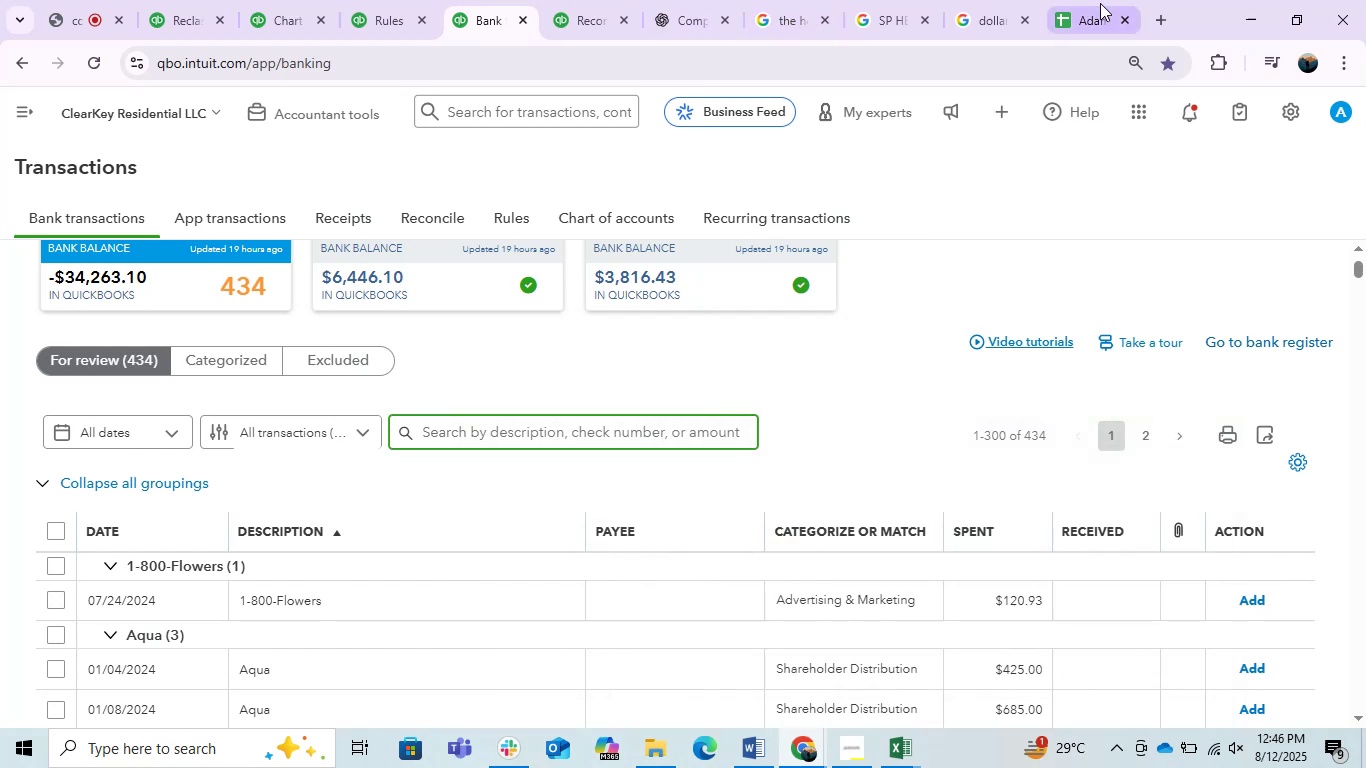 
left_click([1102, 3])
 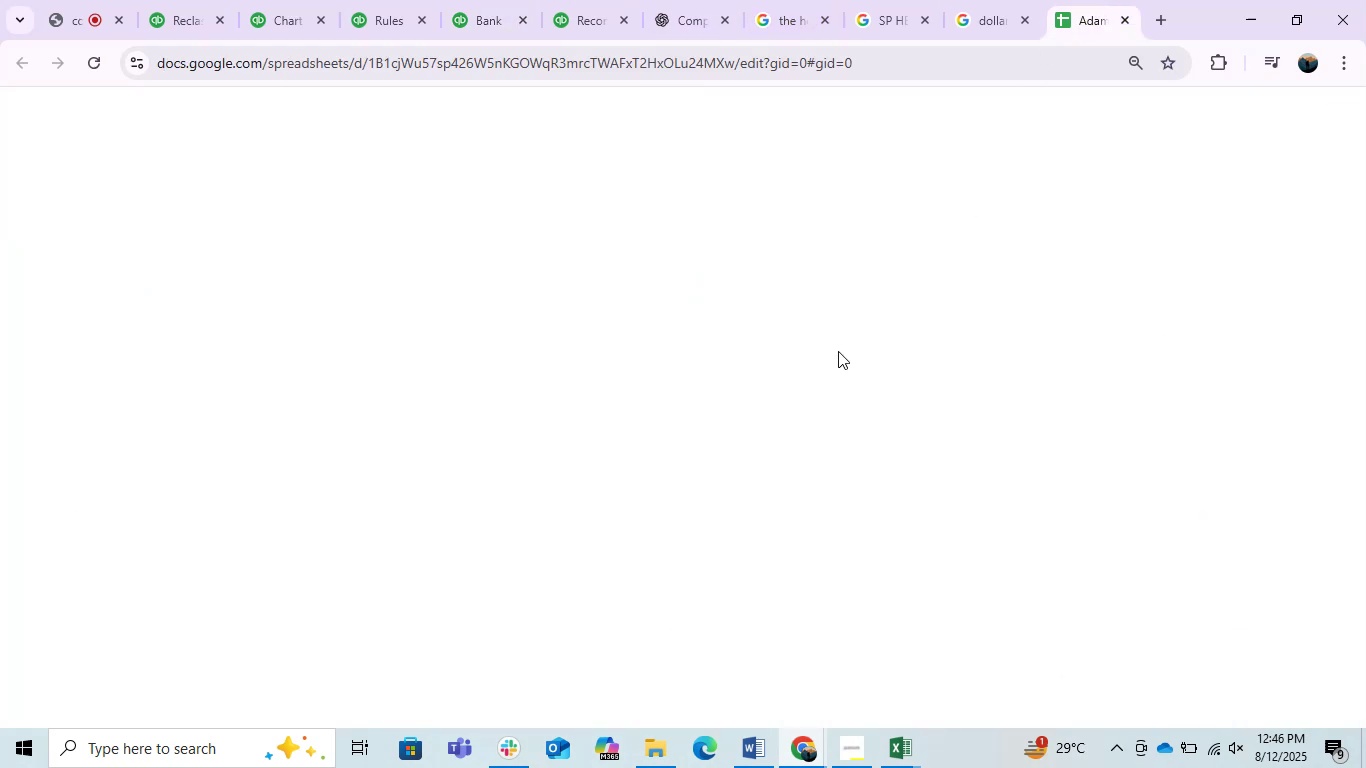 
mouse_move([640, 468])
 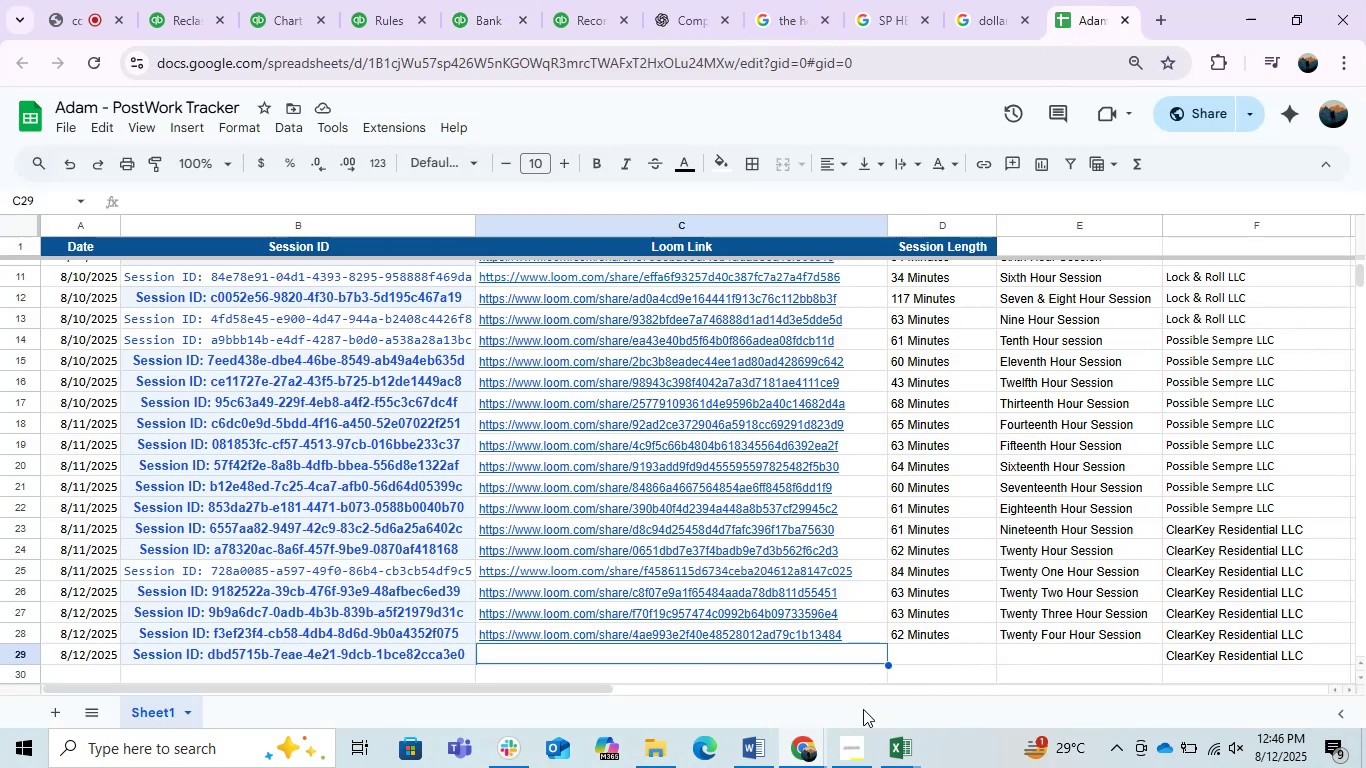 
left_click([908, 747])
 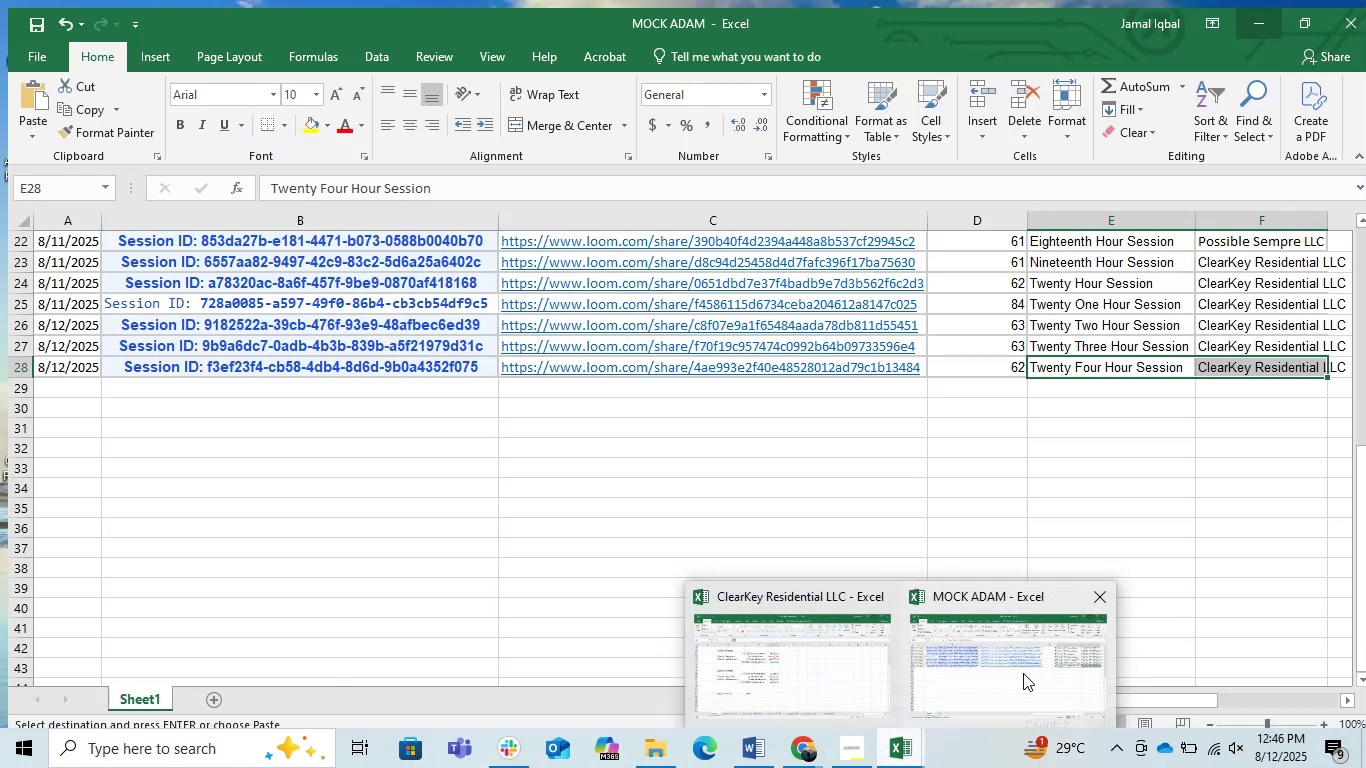 
left_click([1023, 673])
 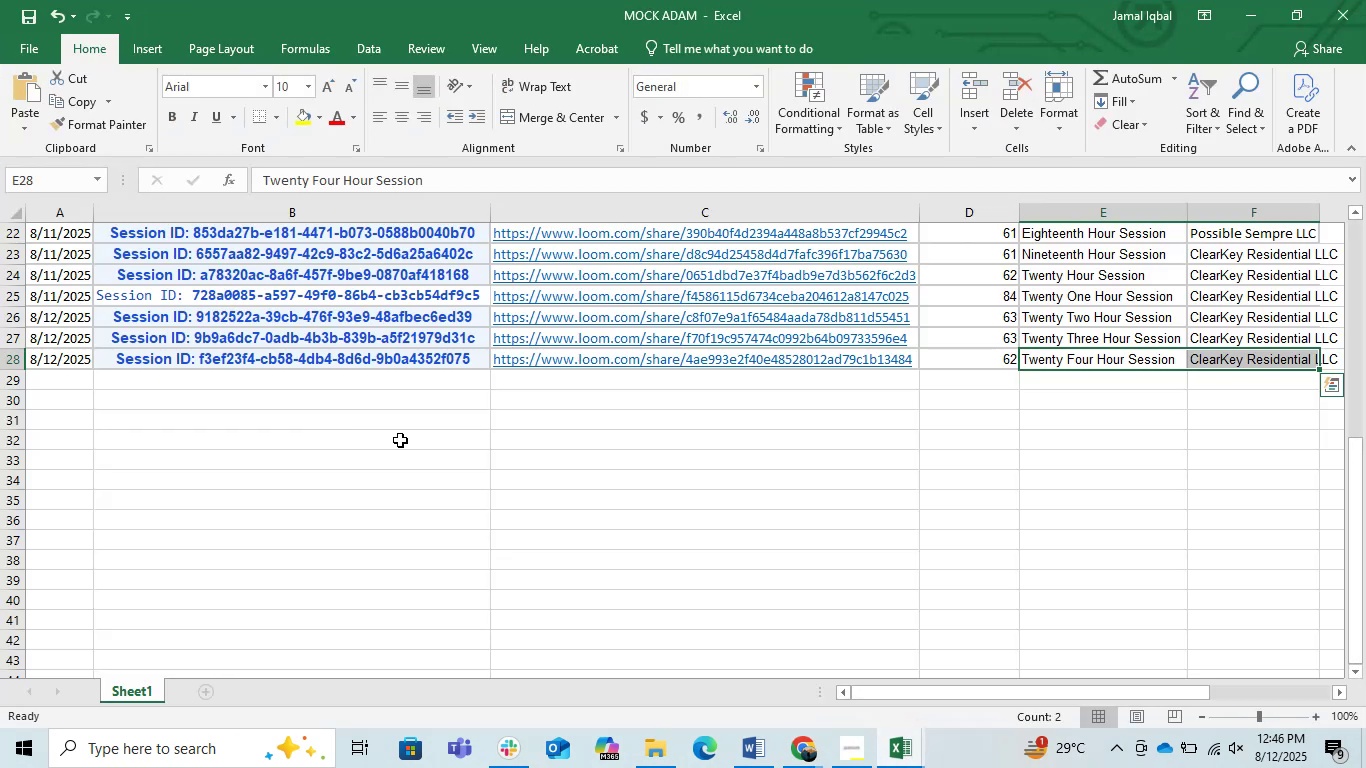 
left_click_drag(start_coordinate=[400, 400], to_coordinate=[402, 410])
 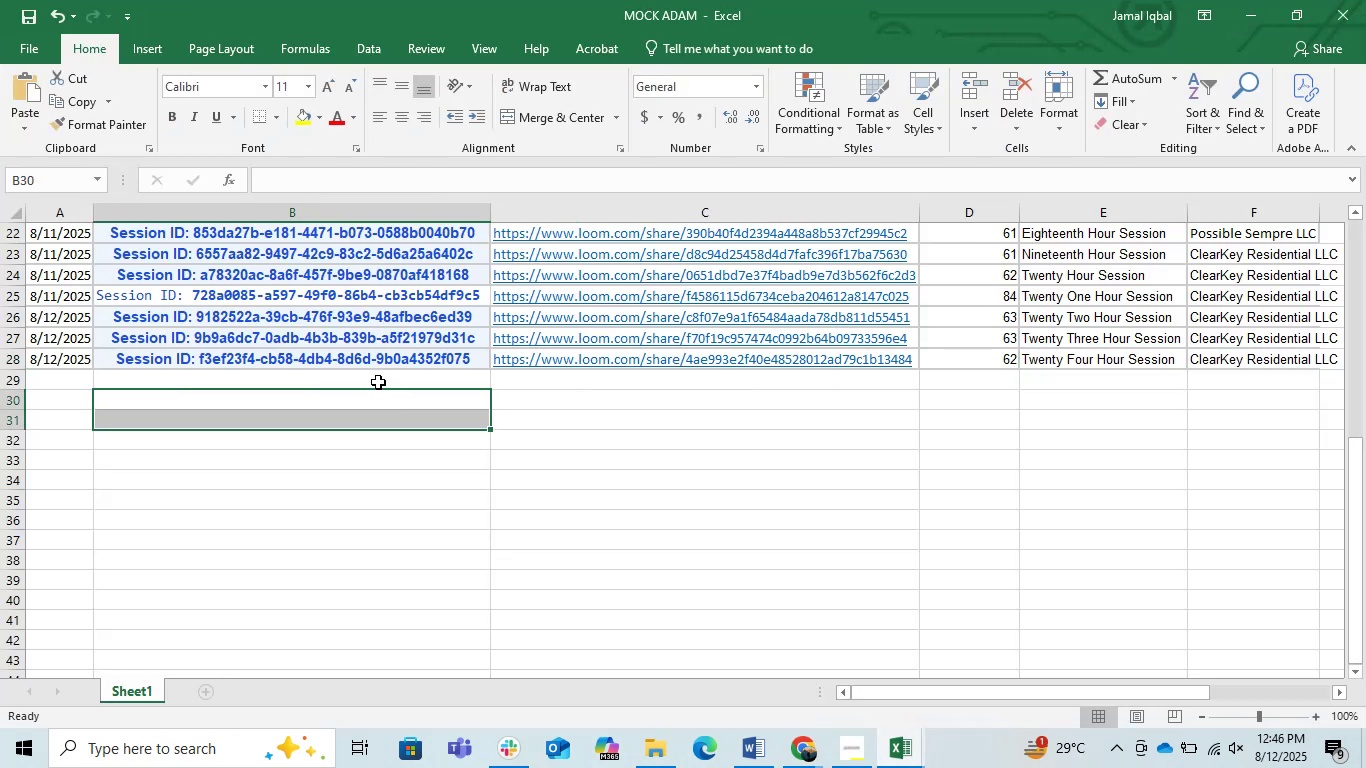 
double_click([378, 382])
 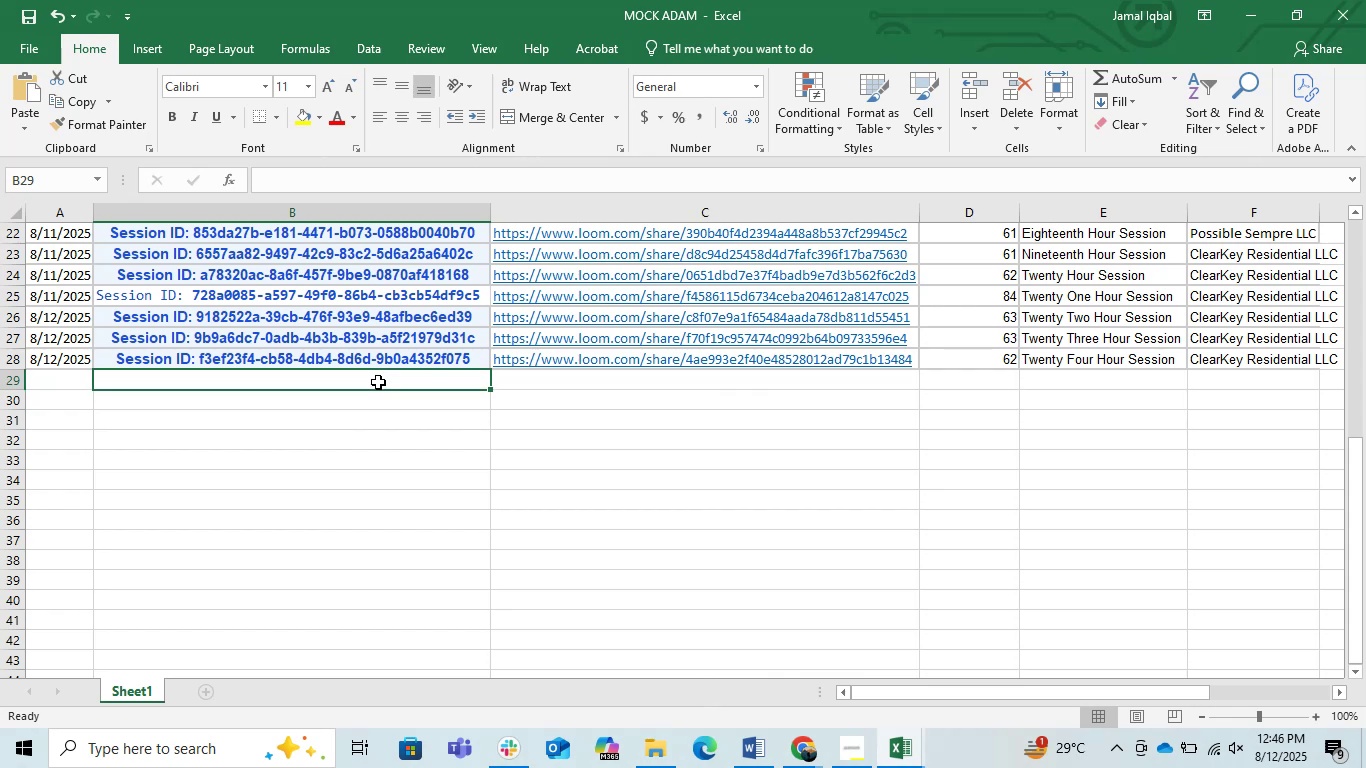 
key(Control+V)
 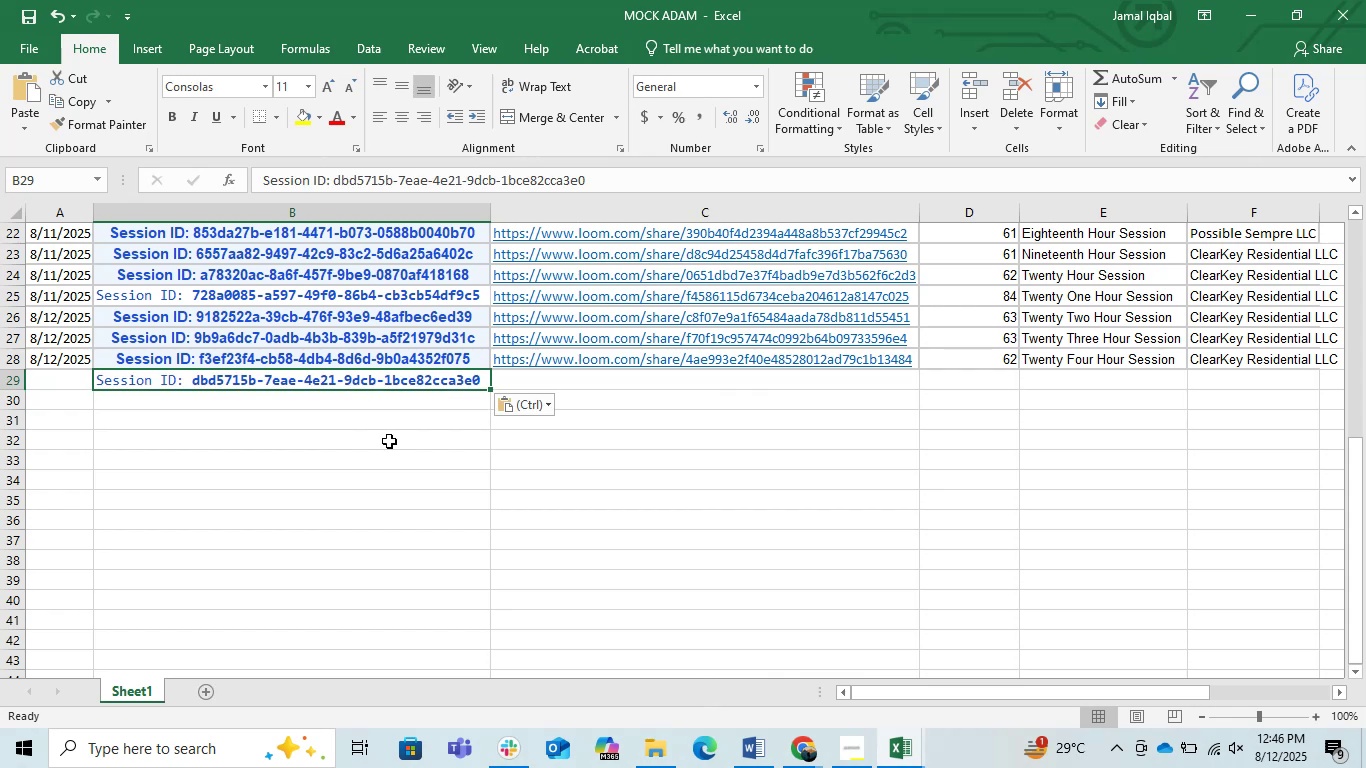 
left_click_drag(start_coordinate=[397, 470], to_coordinate=[400, 476])
 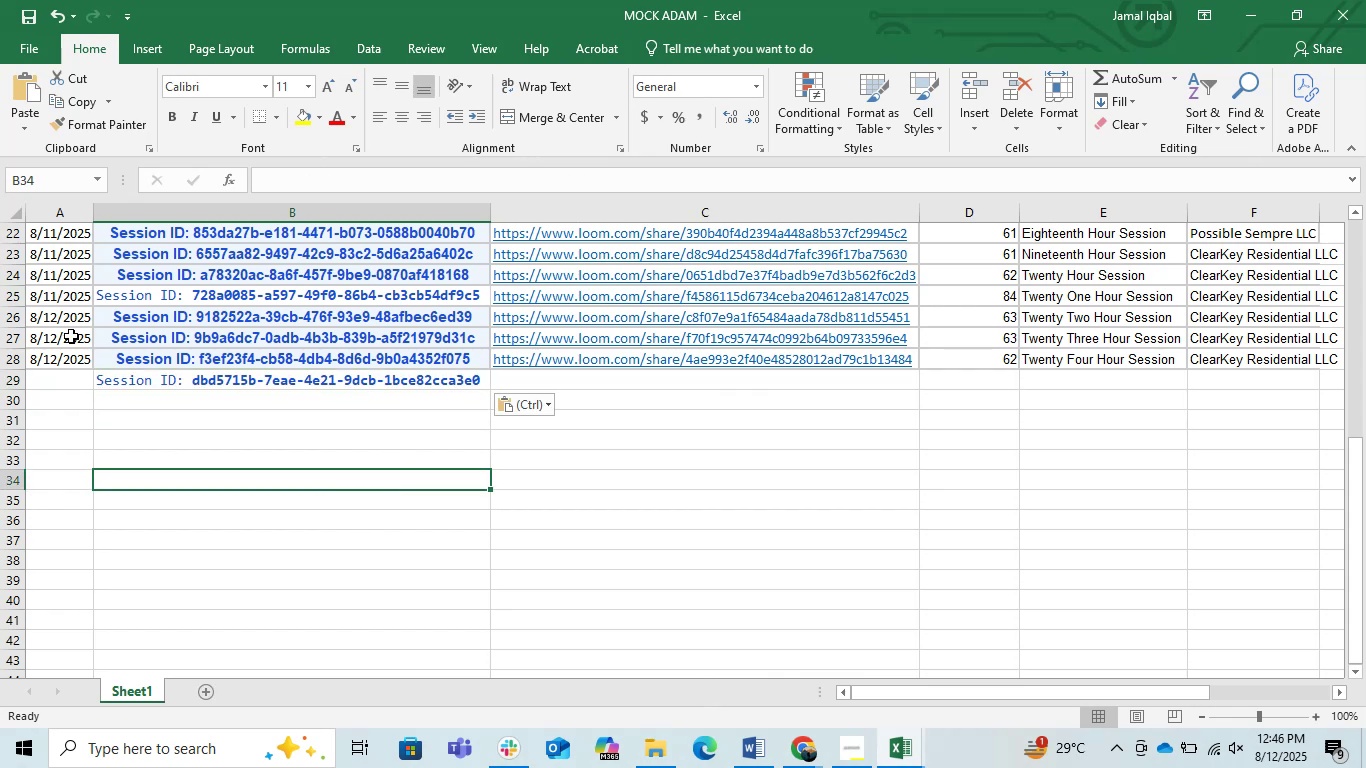 
left_click_drag(start_coordinate=[77, 354], to_coordinate=[74, 390])
 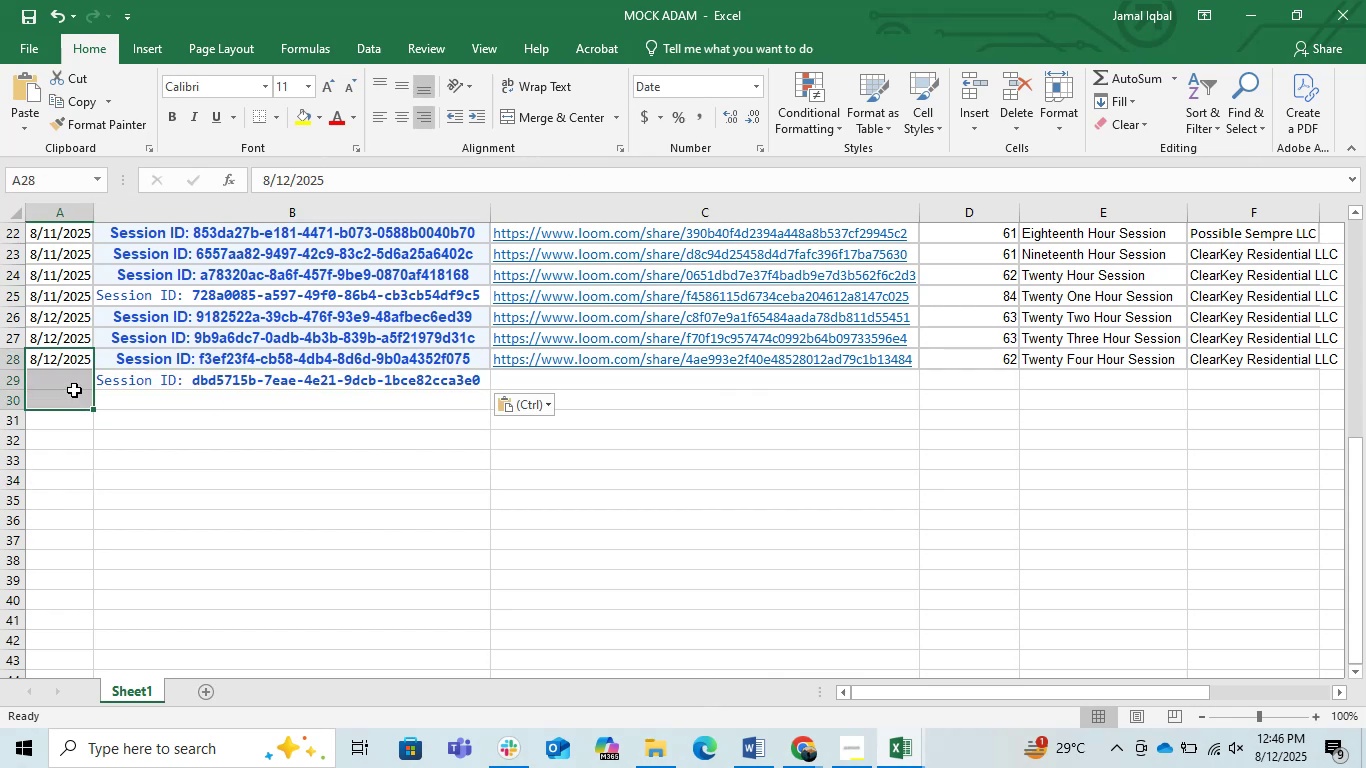 
key(Control+D)
 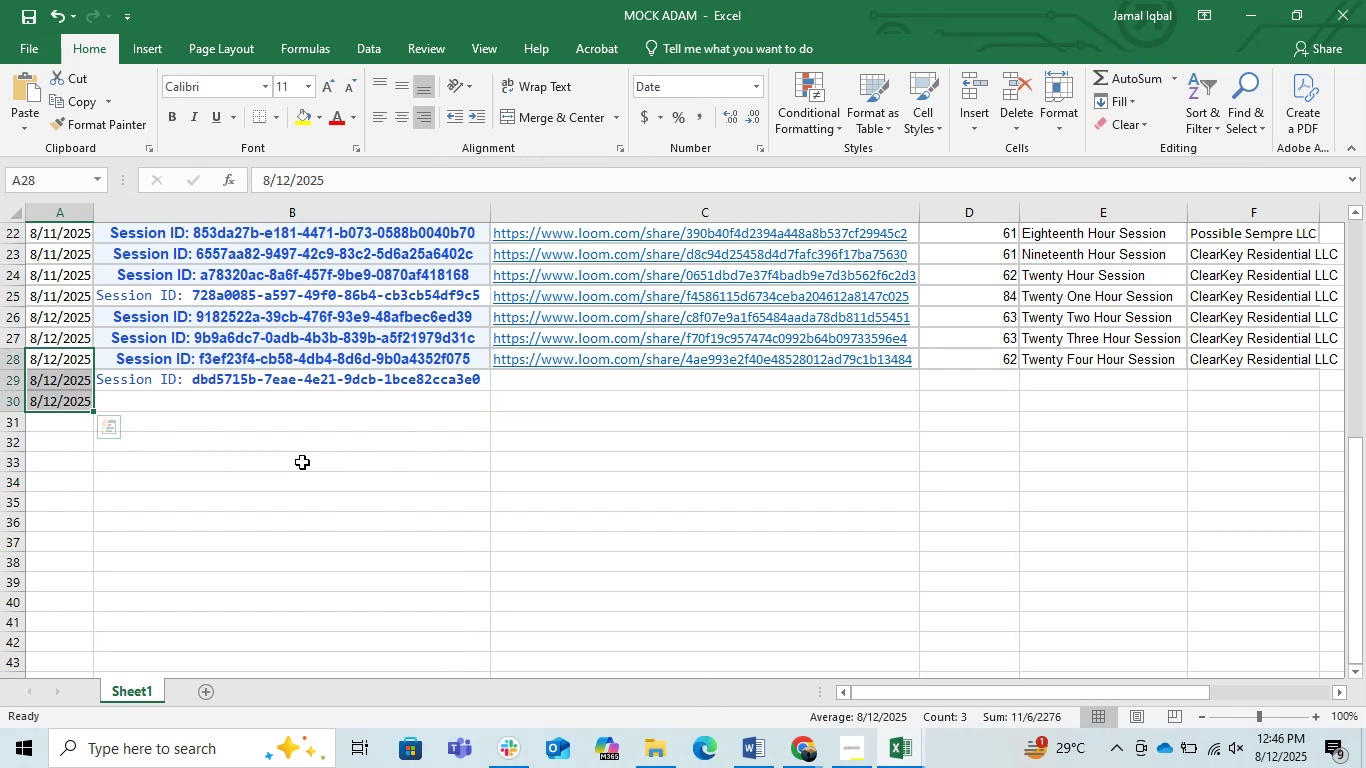 
left_click([269, 441])
 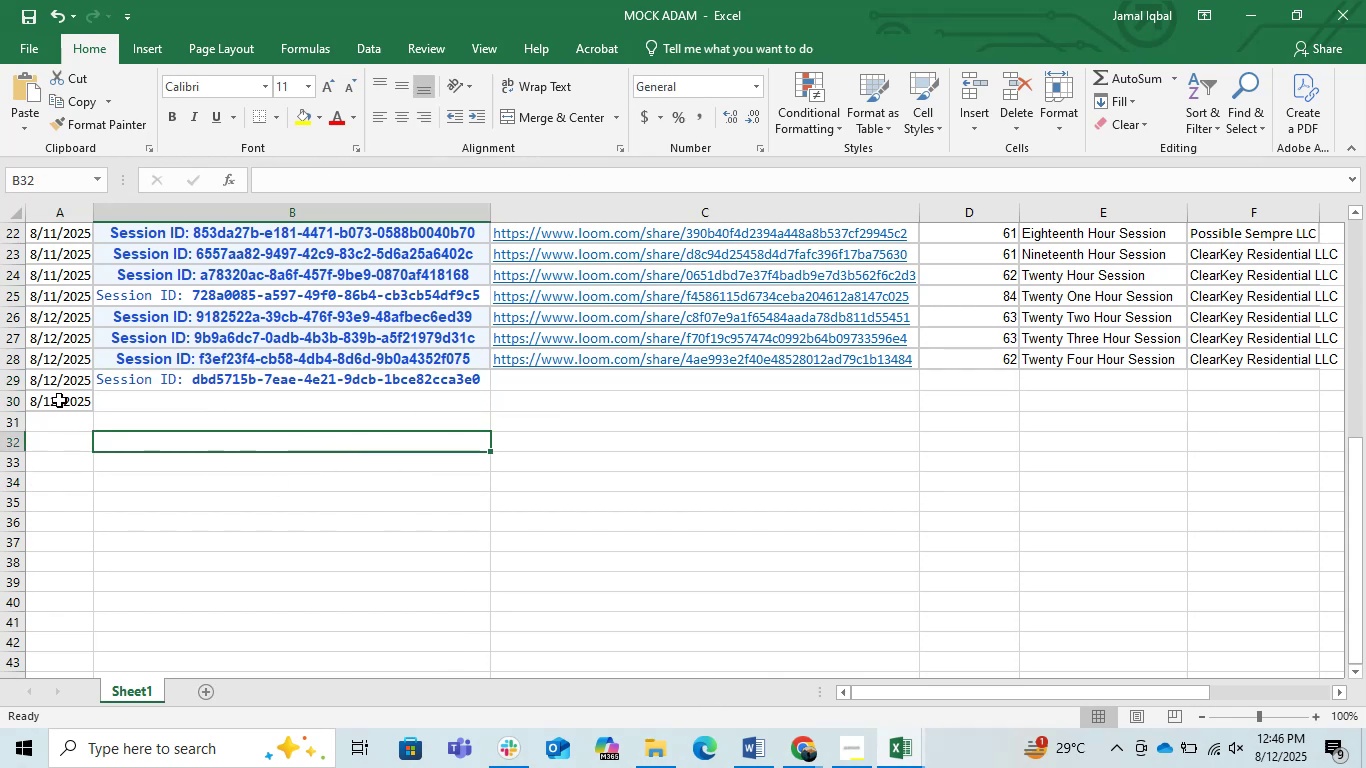 
left_click([59, 400])
 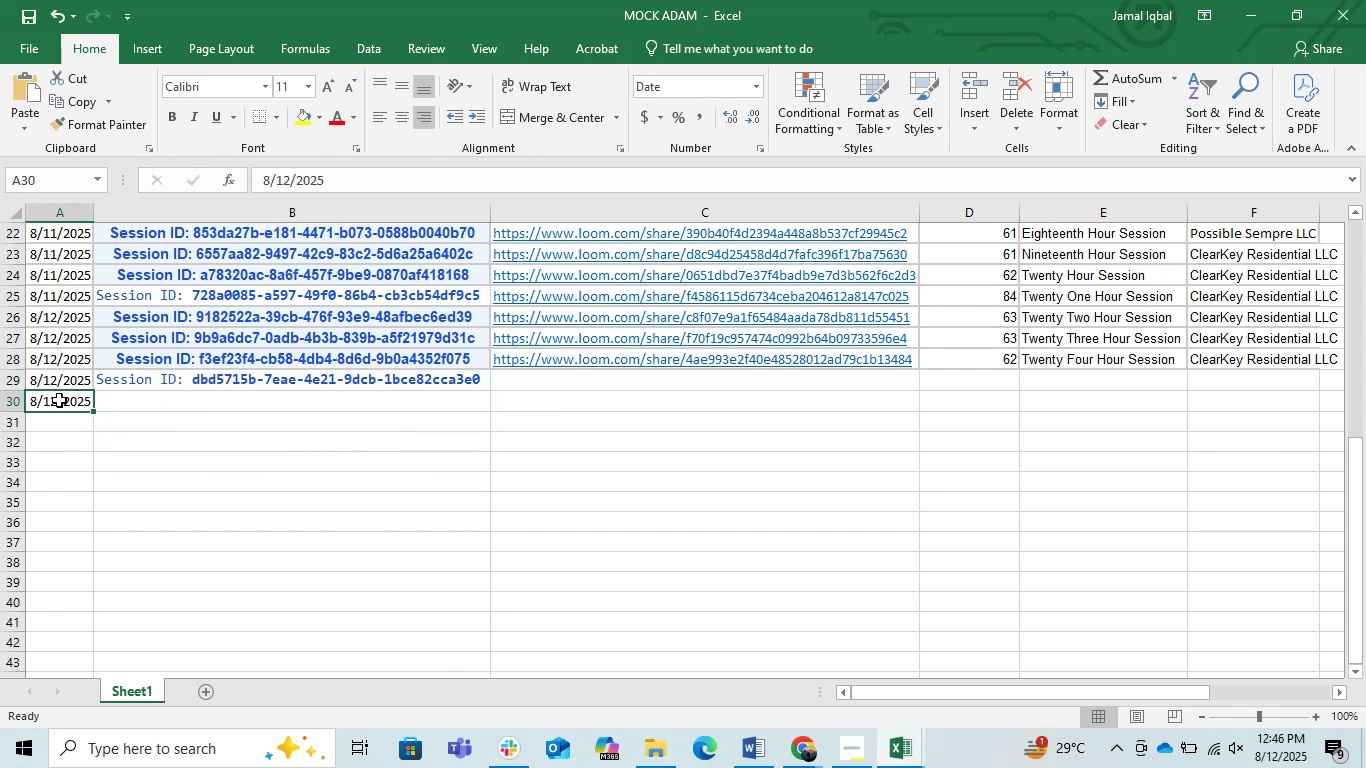 
key(Delete)
 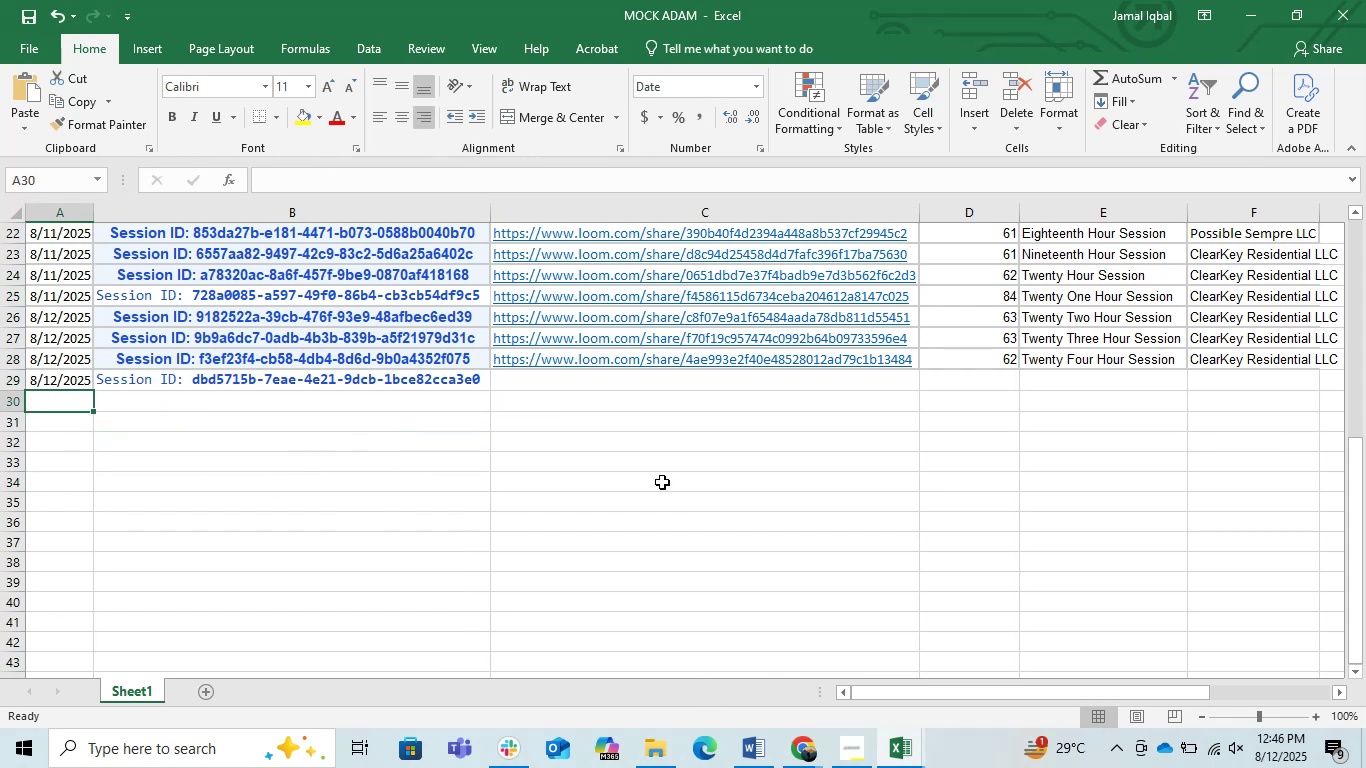 
left_click([662, 482])
 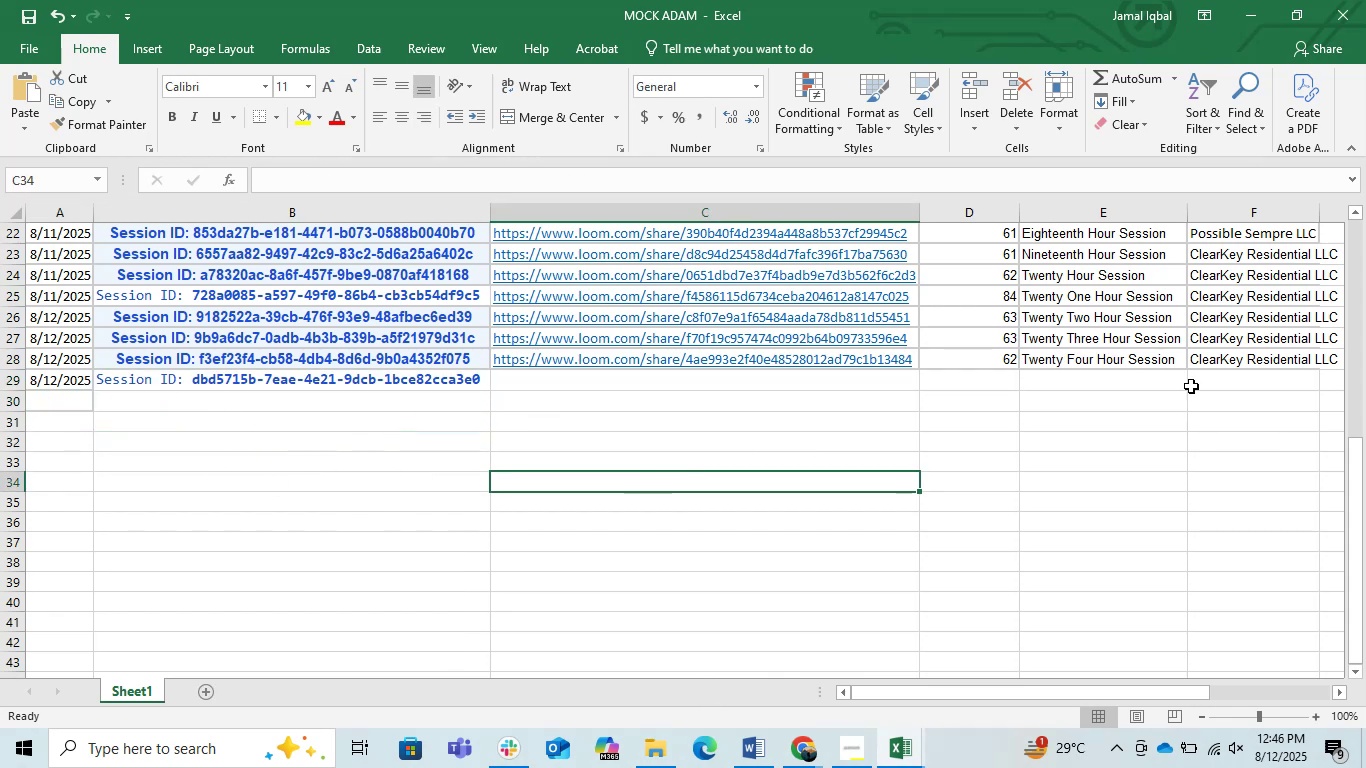 
left_click_drag(start_coordinate=[1228, 359], to_coordinate=[1232, 380])
 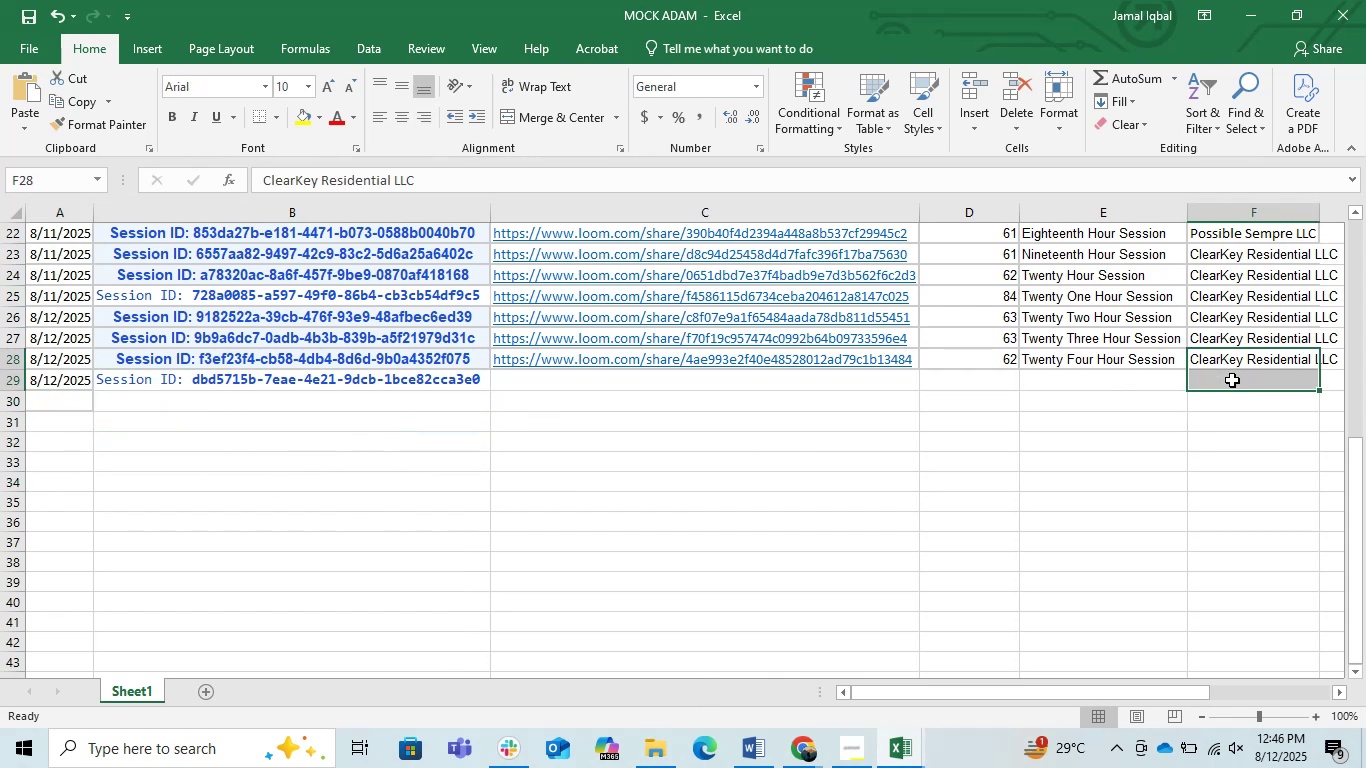 
key(Control+D)
 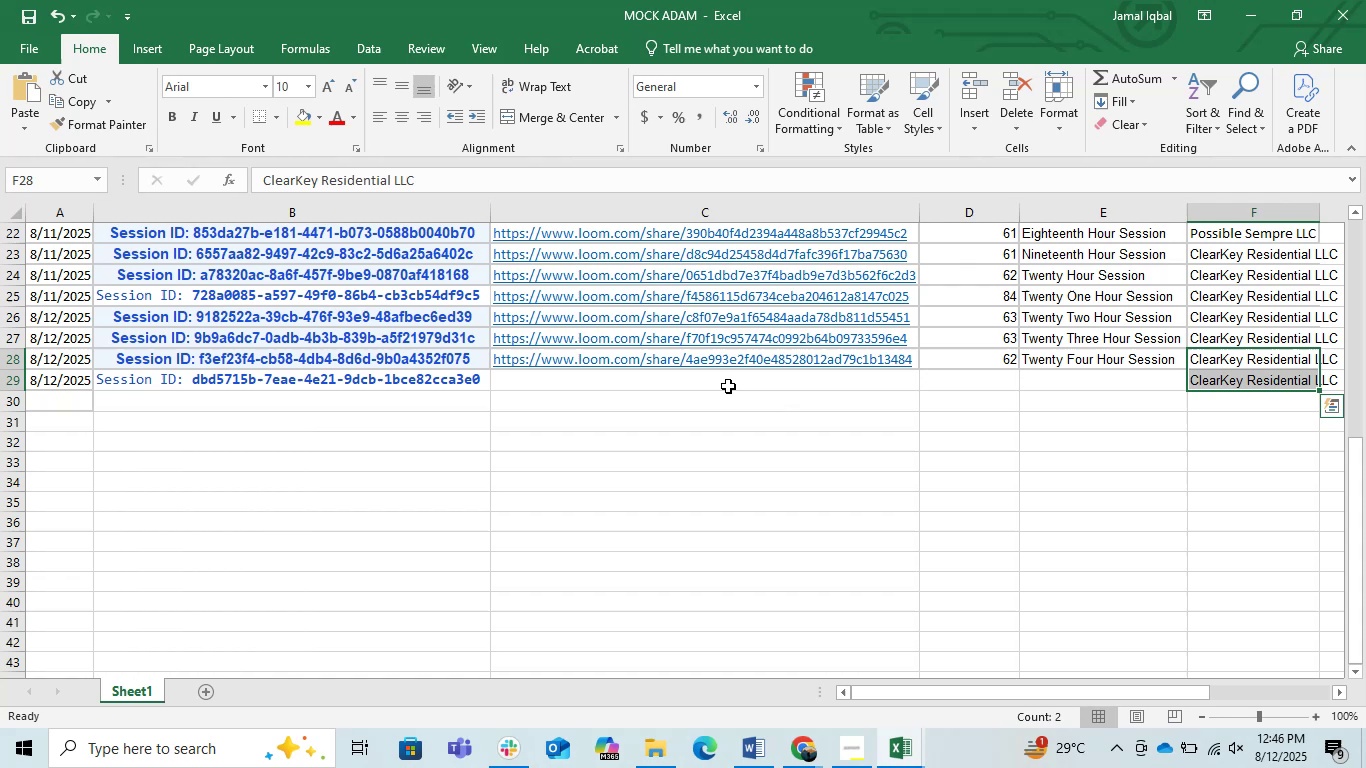 
left_click([728, 385])
 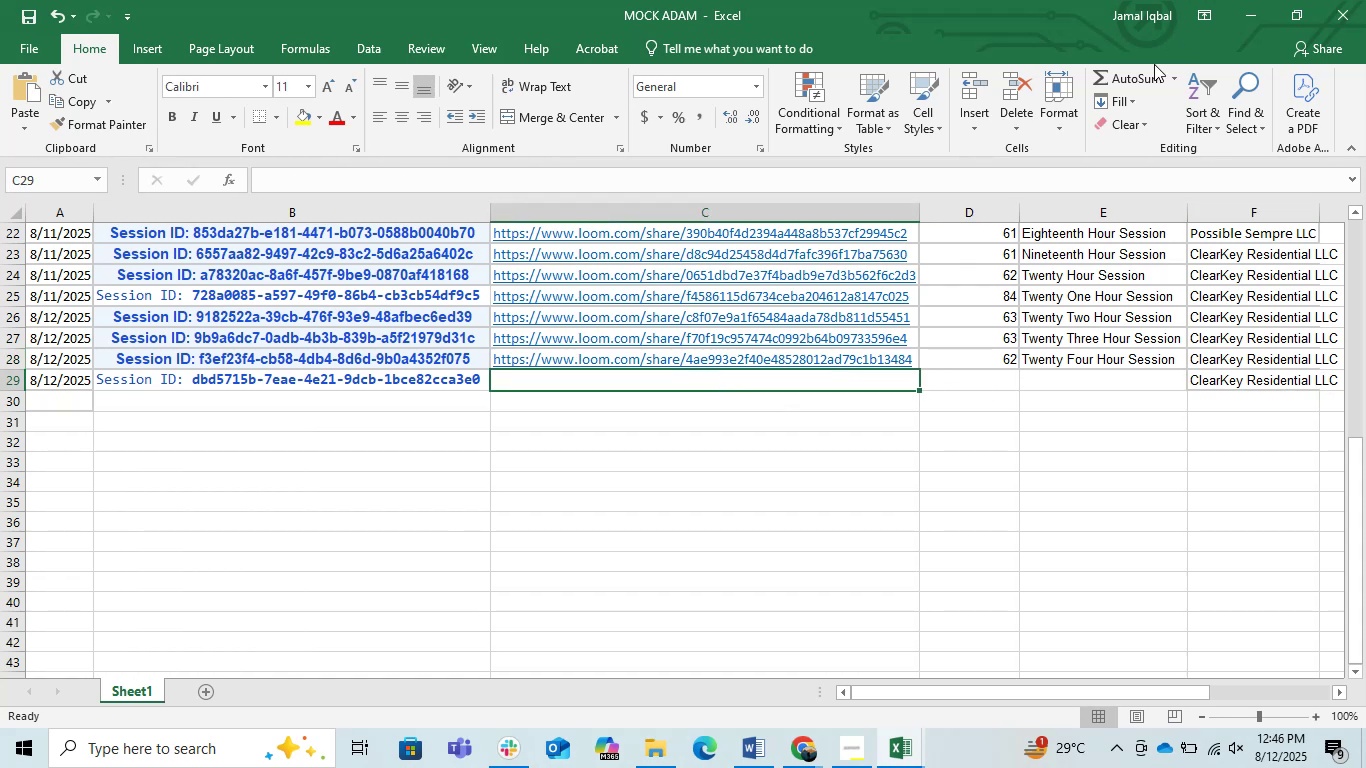 
key(Control+S)
 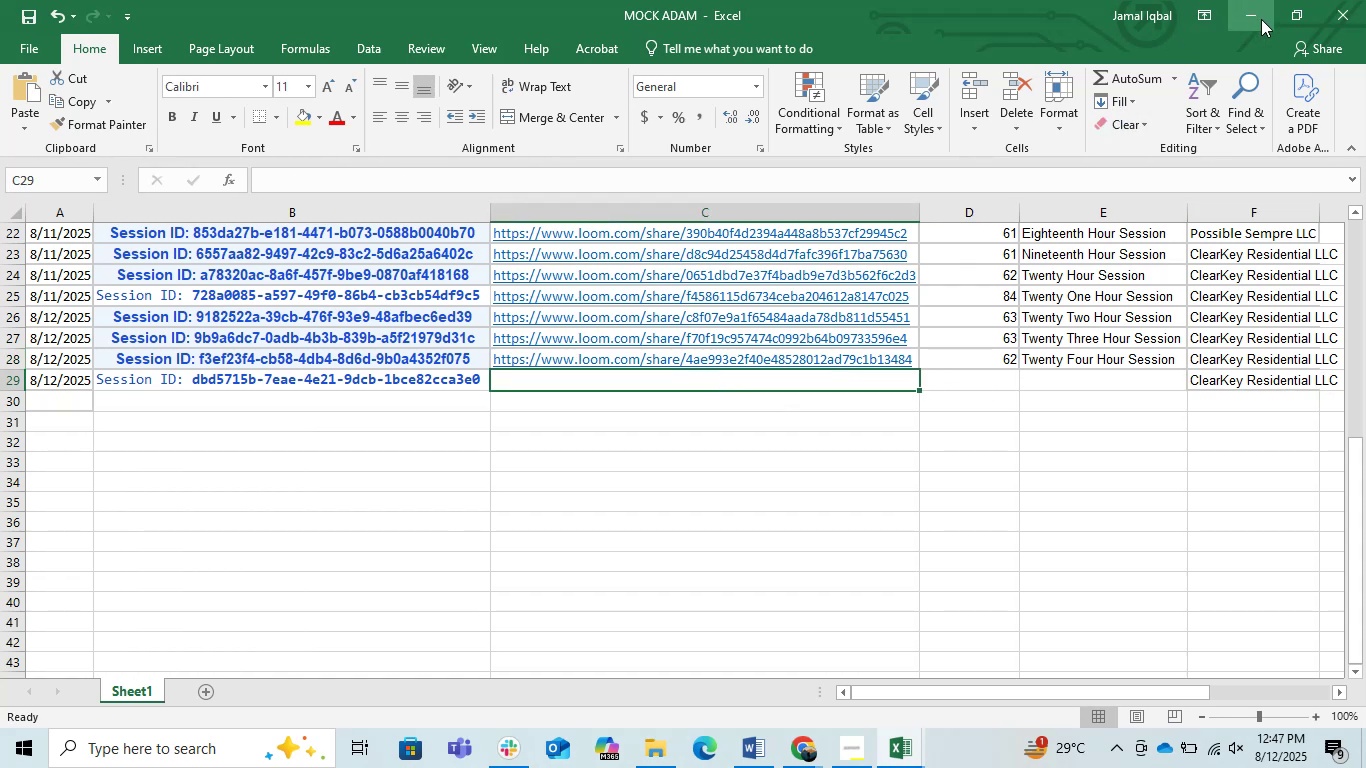 
left_click([1261, 19])
 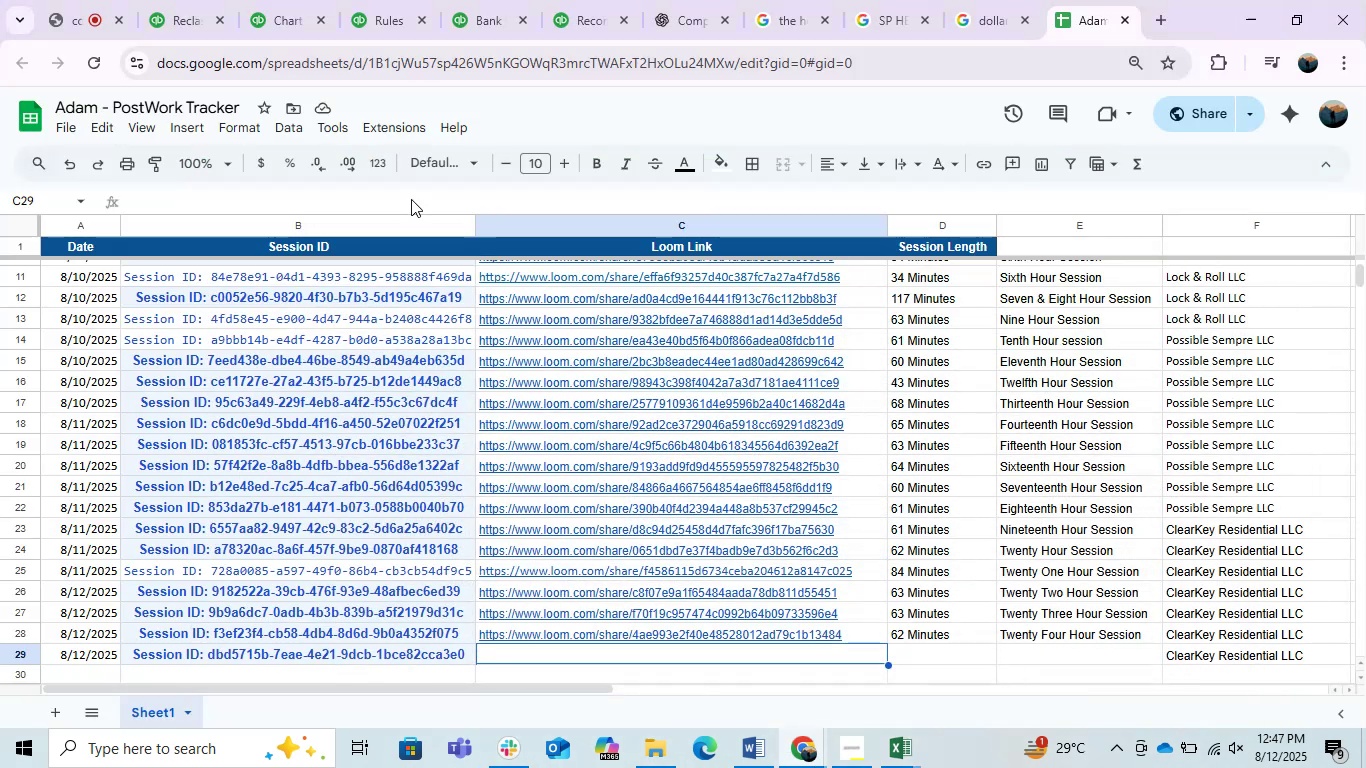 
scroll: coordinate [817, 392], scroll_direction: up, amount: 5.0
 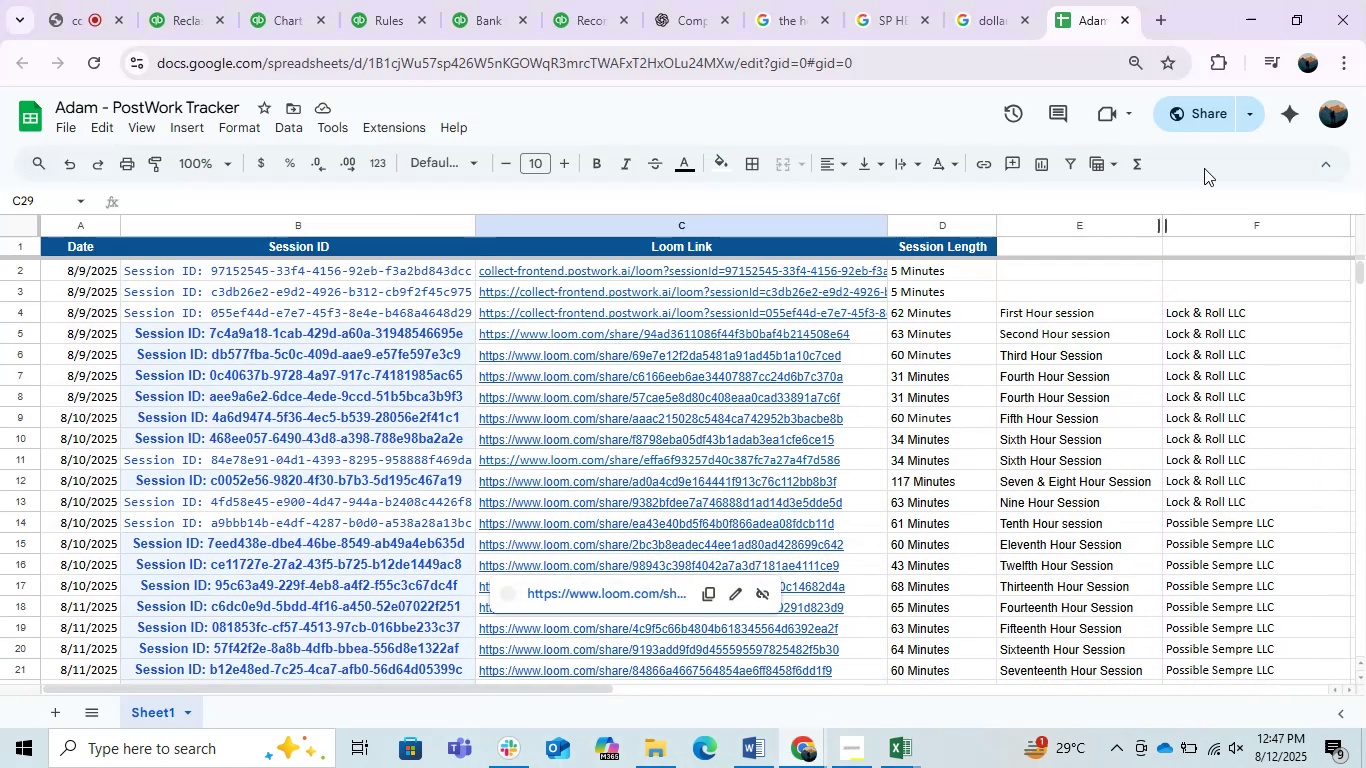 
left_click_drag(start_coordinate=[1204, 168], to_coordinate=[1214, 175])
 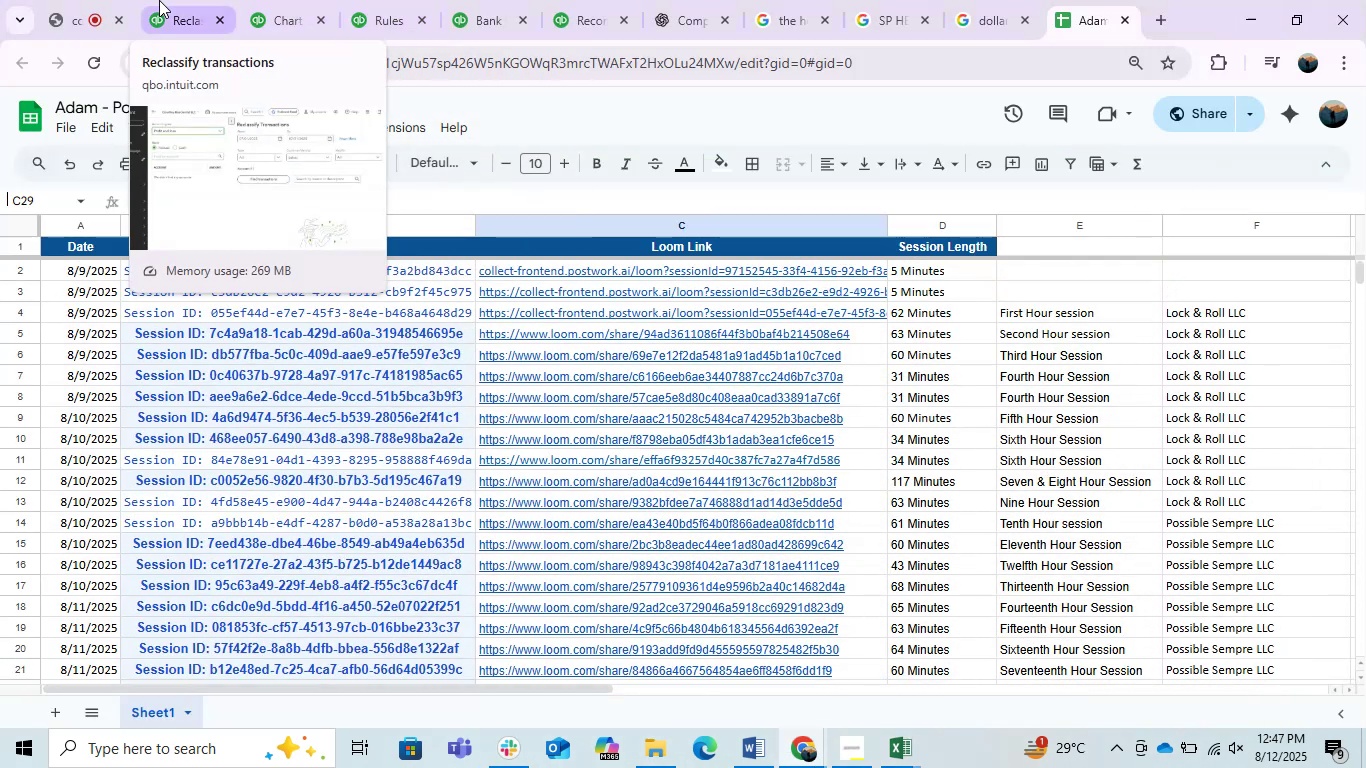 
left_click([70, 6])
 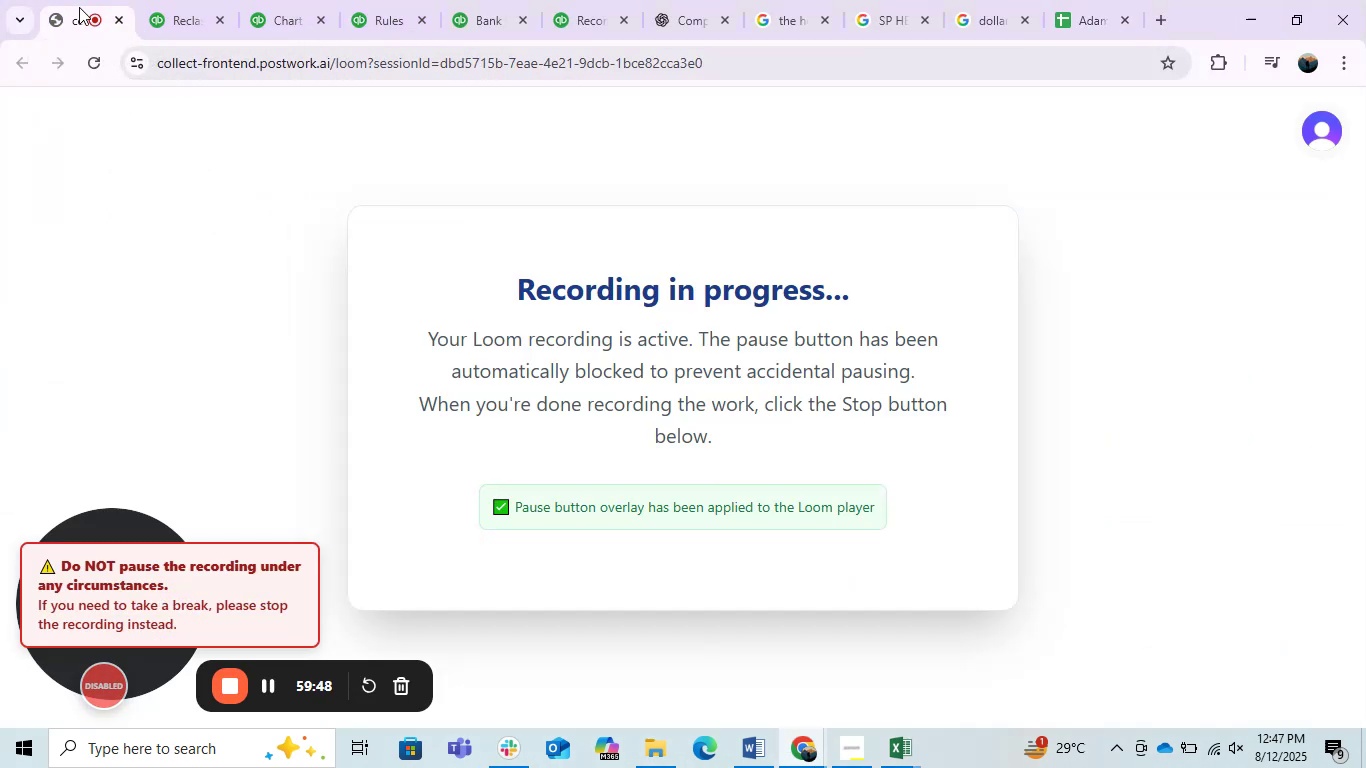 
mouse_move([205, -6])
 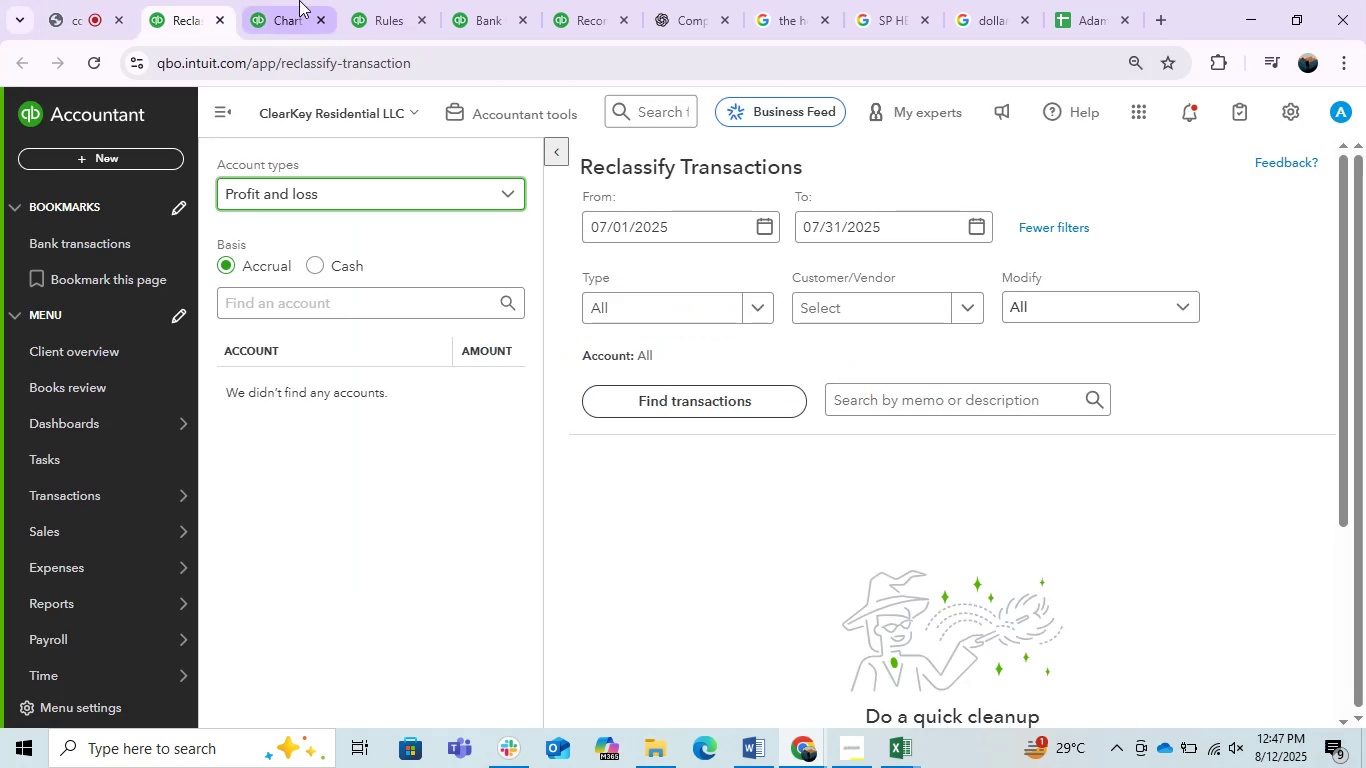 
left_click([590, 0])
 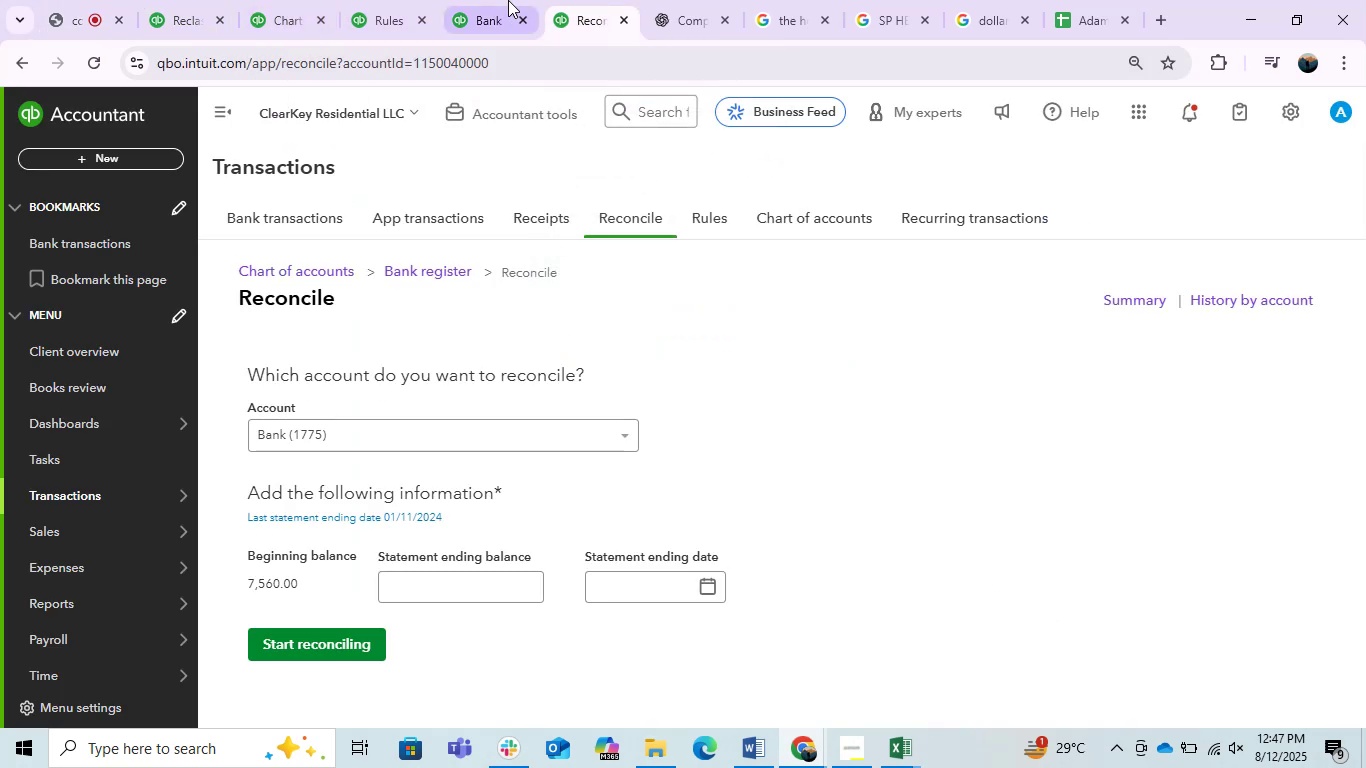 
left_click([508, 0])
 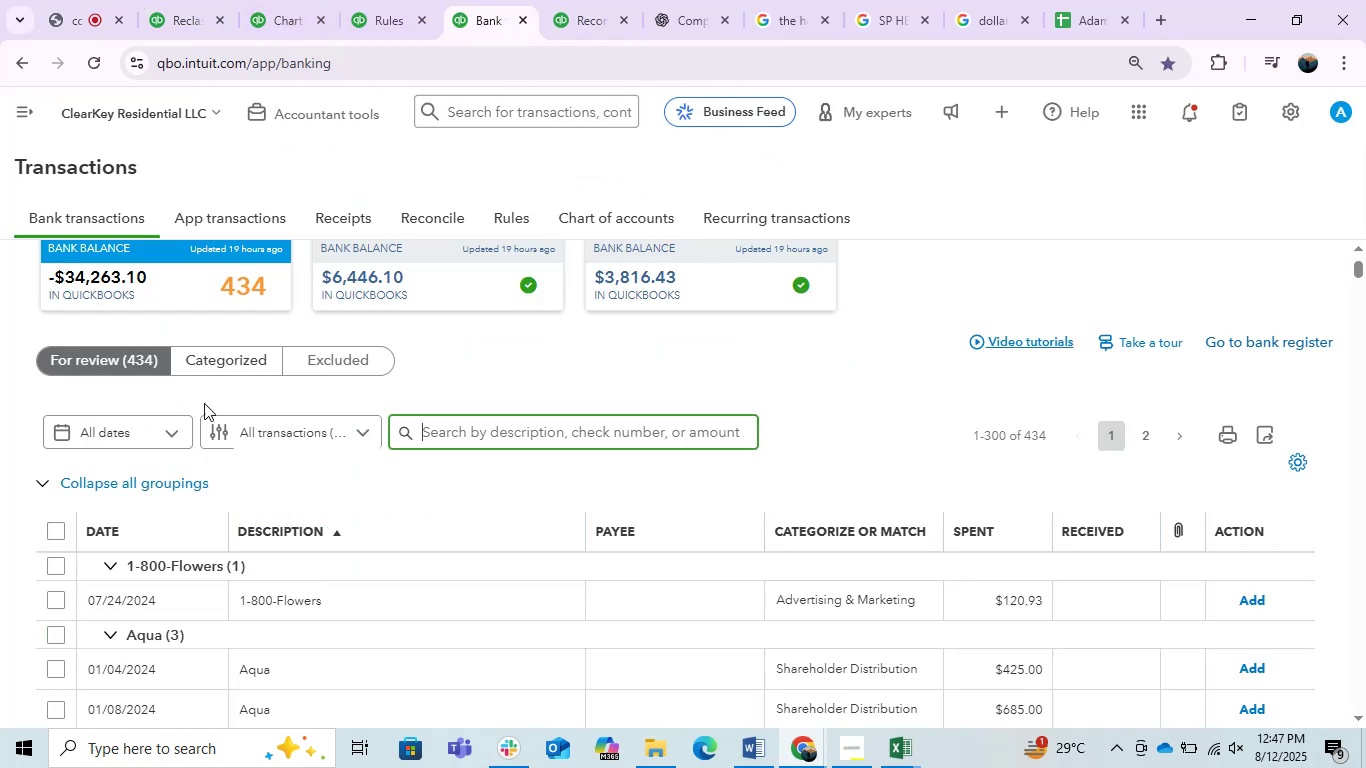 
scroll: coordinate [207, 428], scroll_direction: down, amount: 6.0
 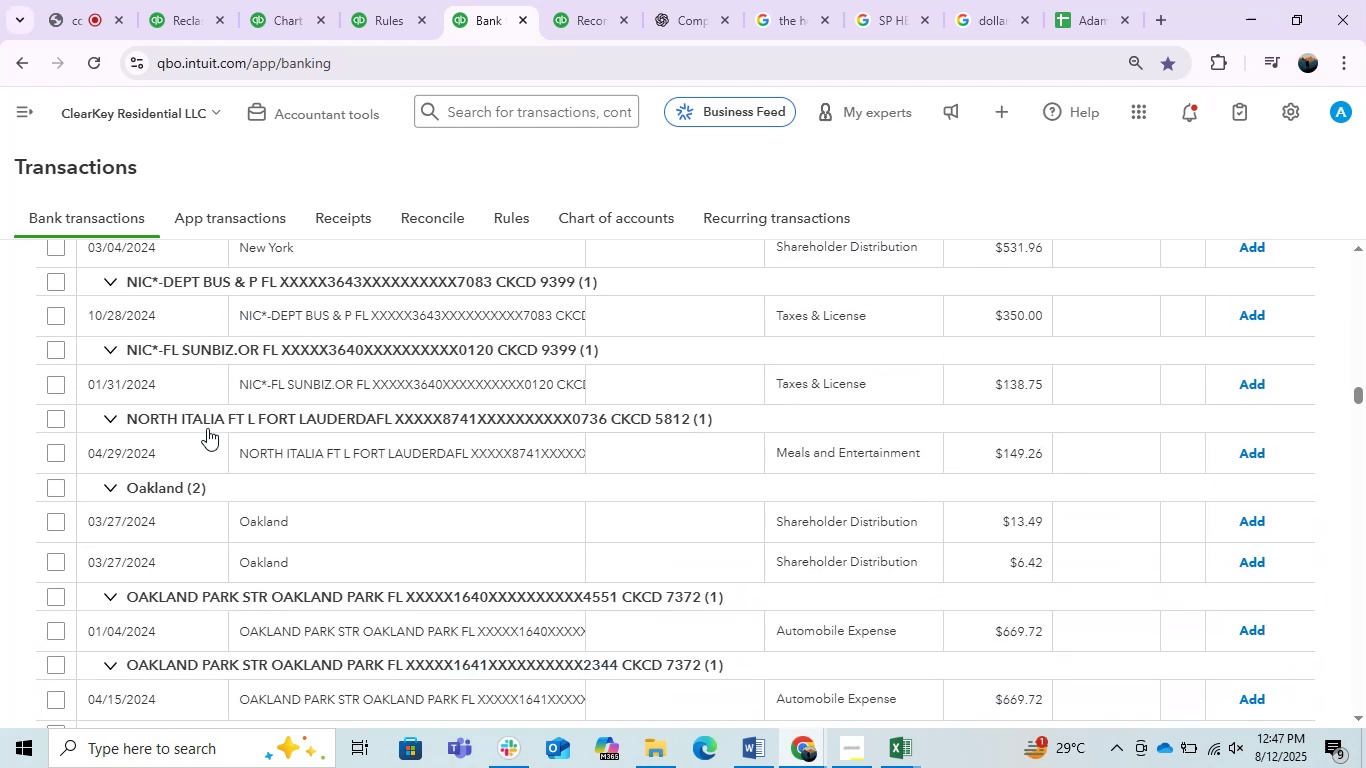 
scroll: coordinate [207, 428], scroll_direction: up, amount: 1.0
 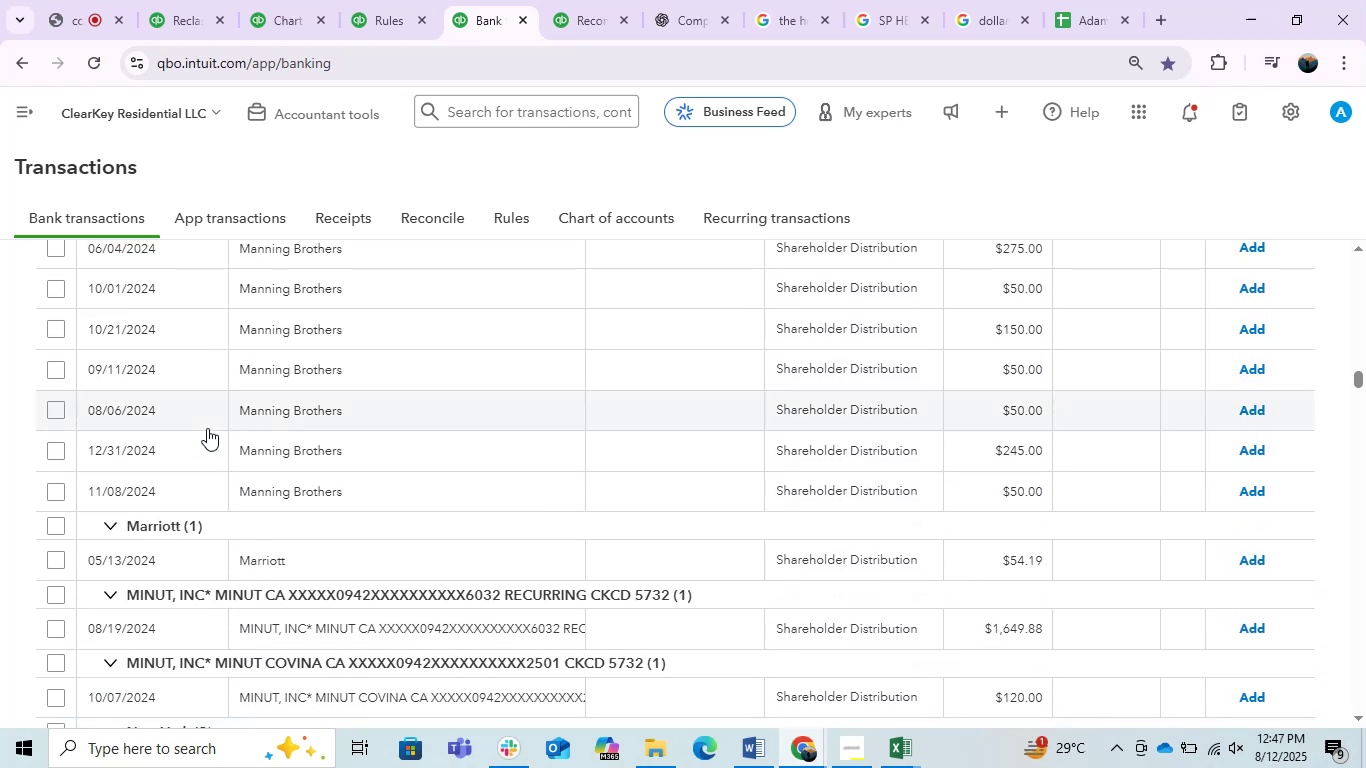 